 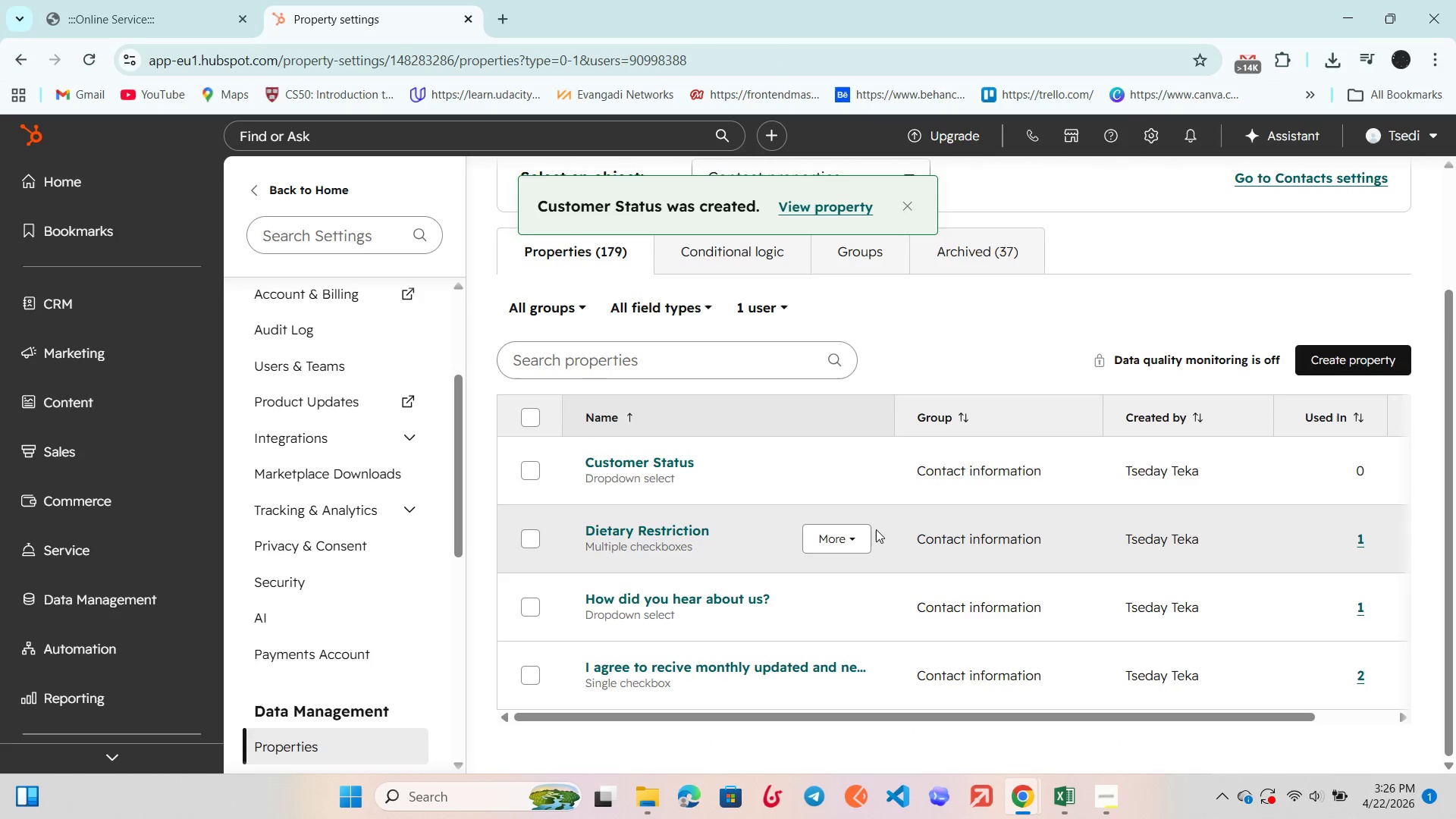 
scroll: coordinate [958, 431], scroll_direction: up, amount: 2.0
 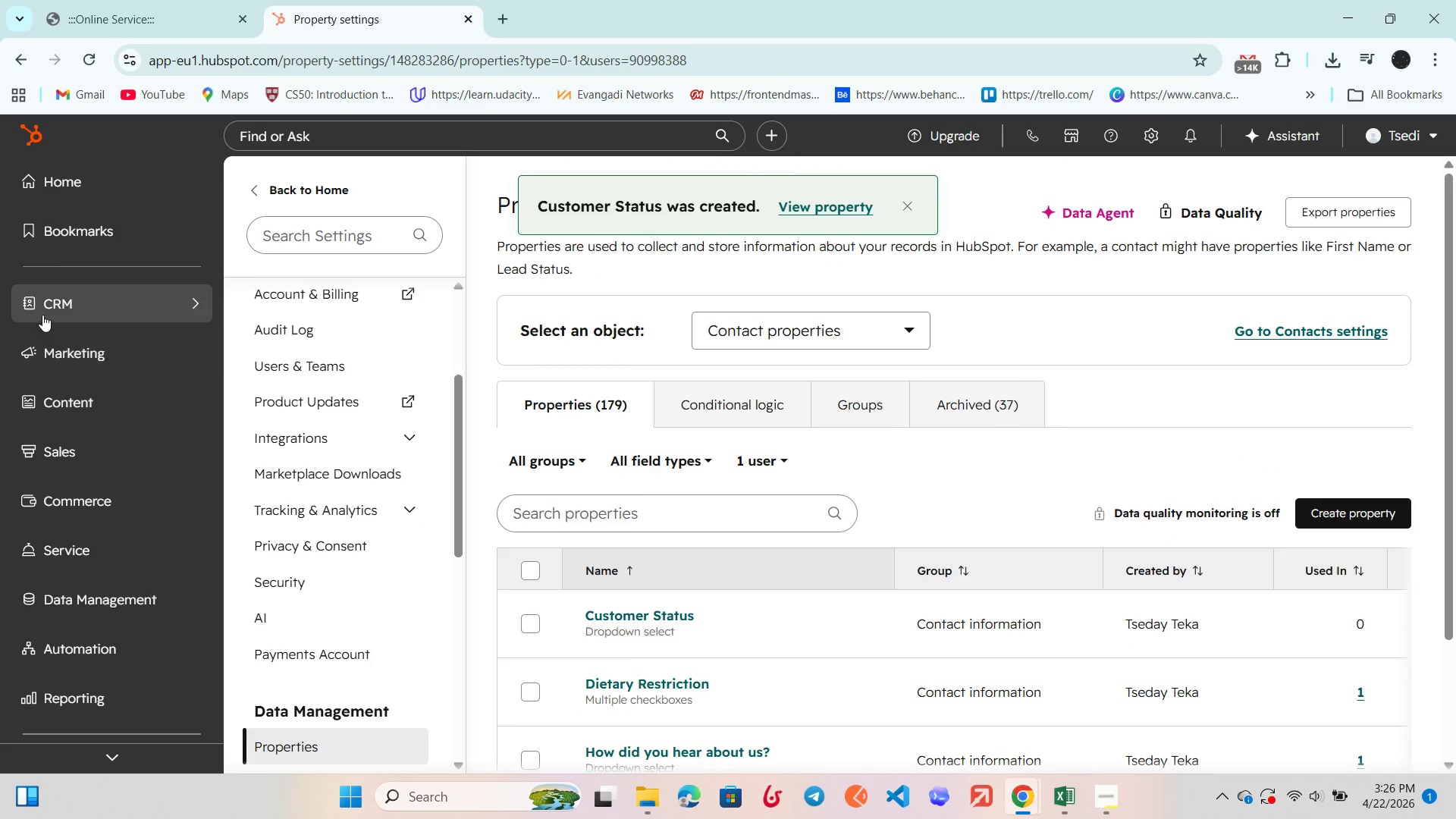 
left_click([47, 313])
 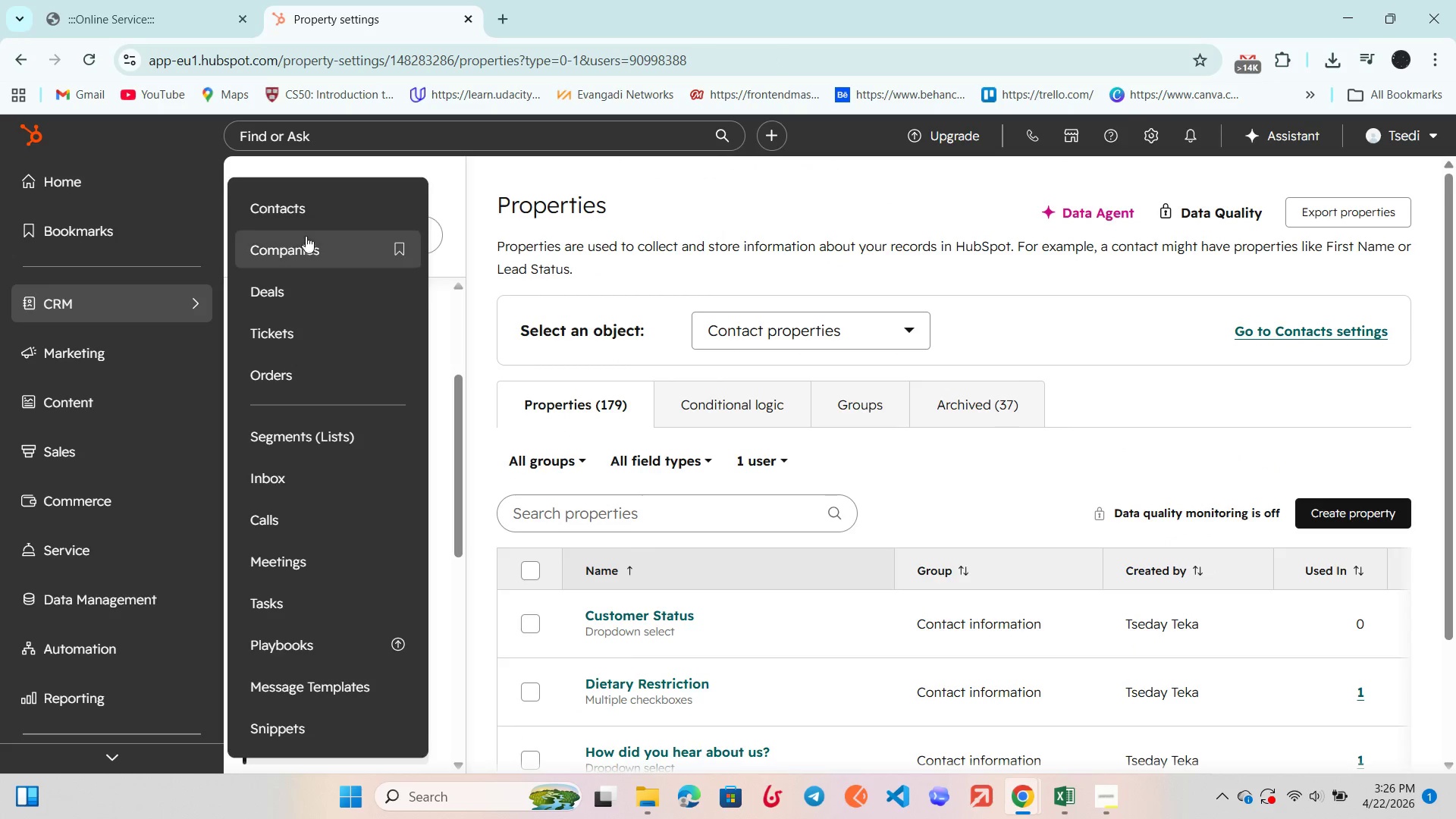 
left_click([323, 216])
 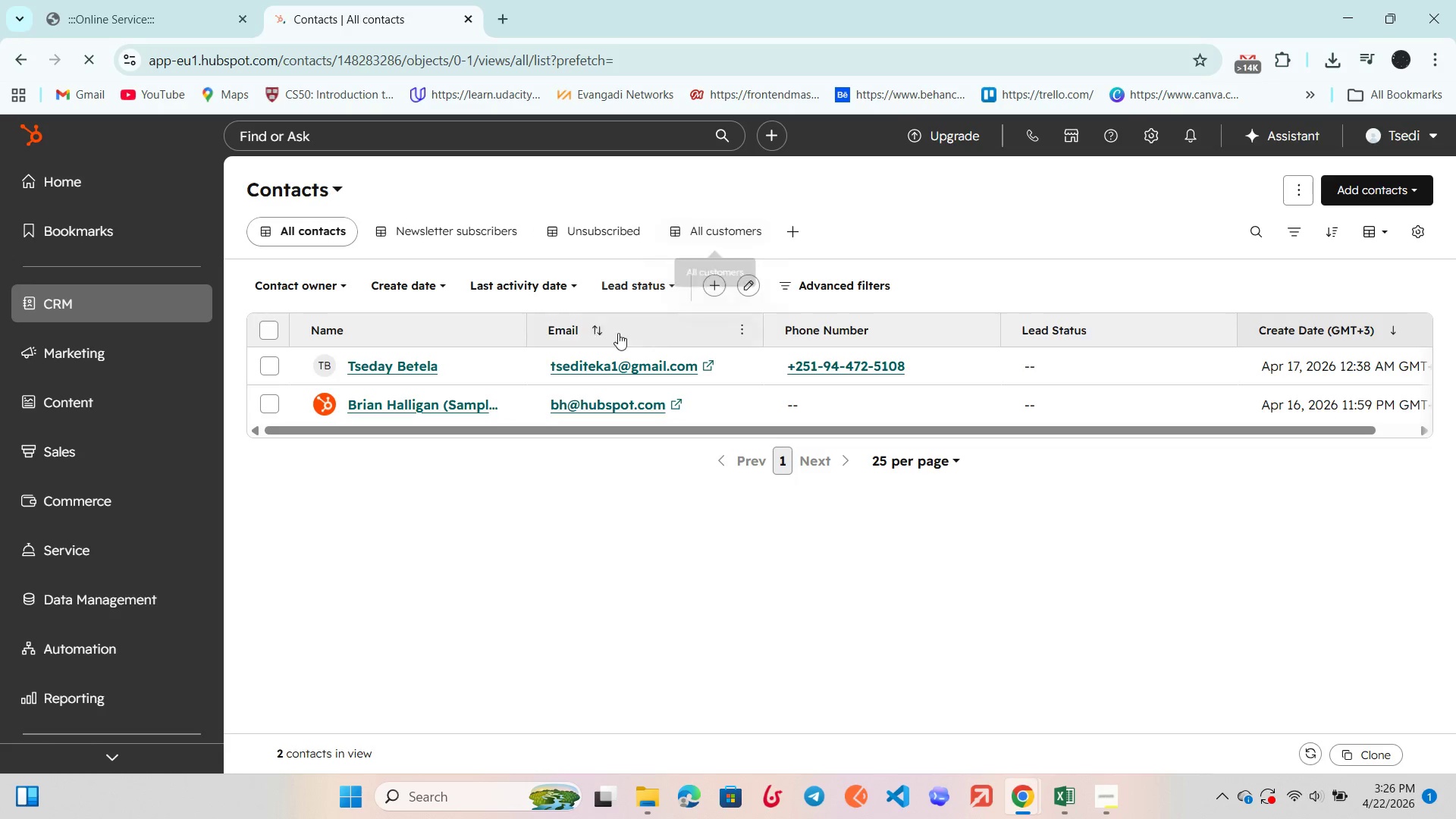 
wait(7.23)
 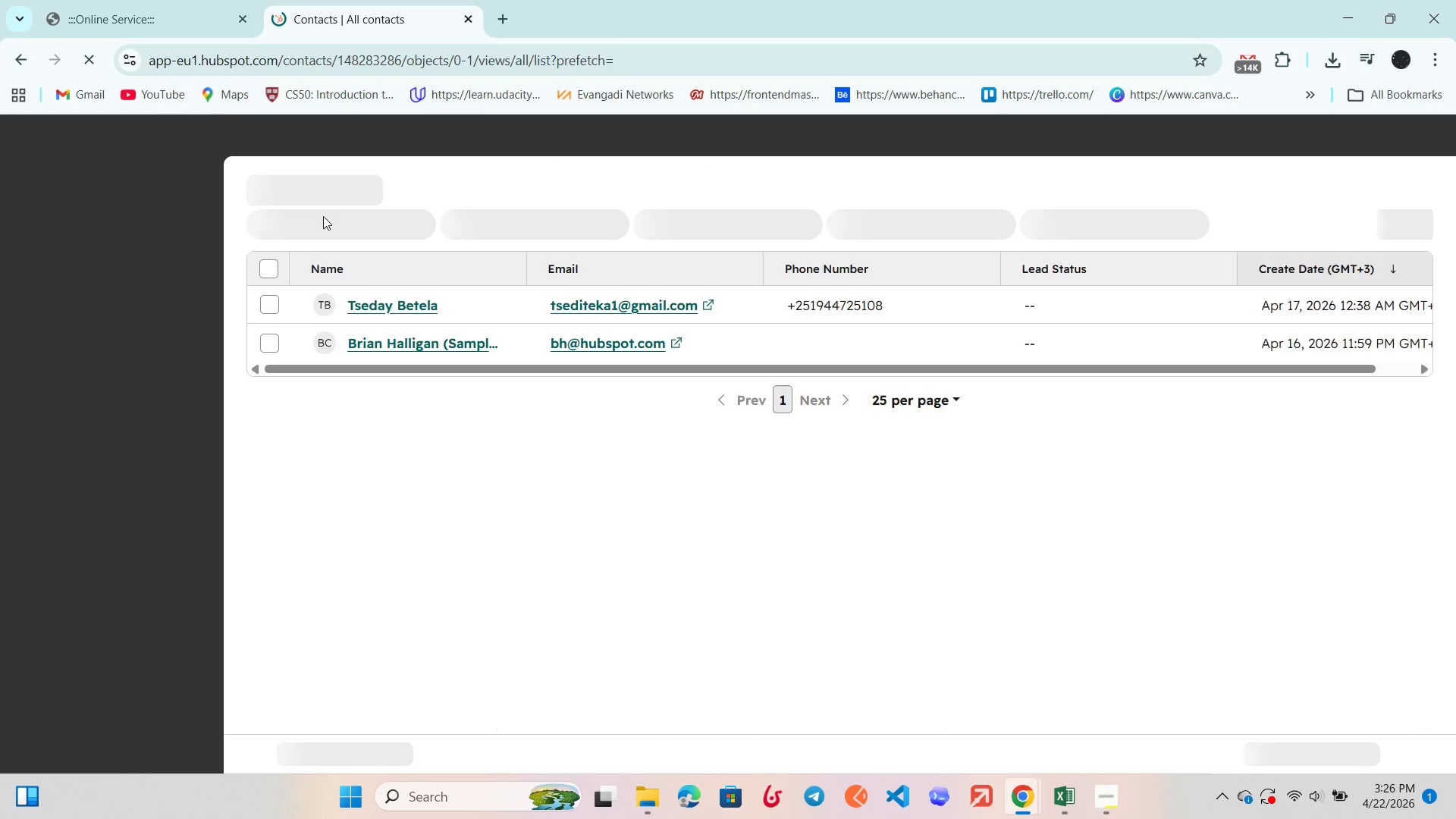 
left_click([1354, 193])
 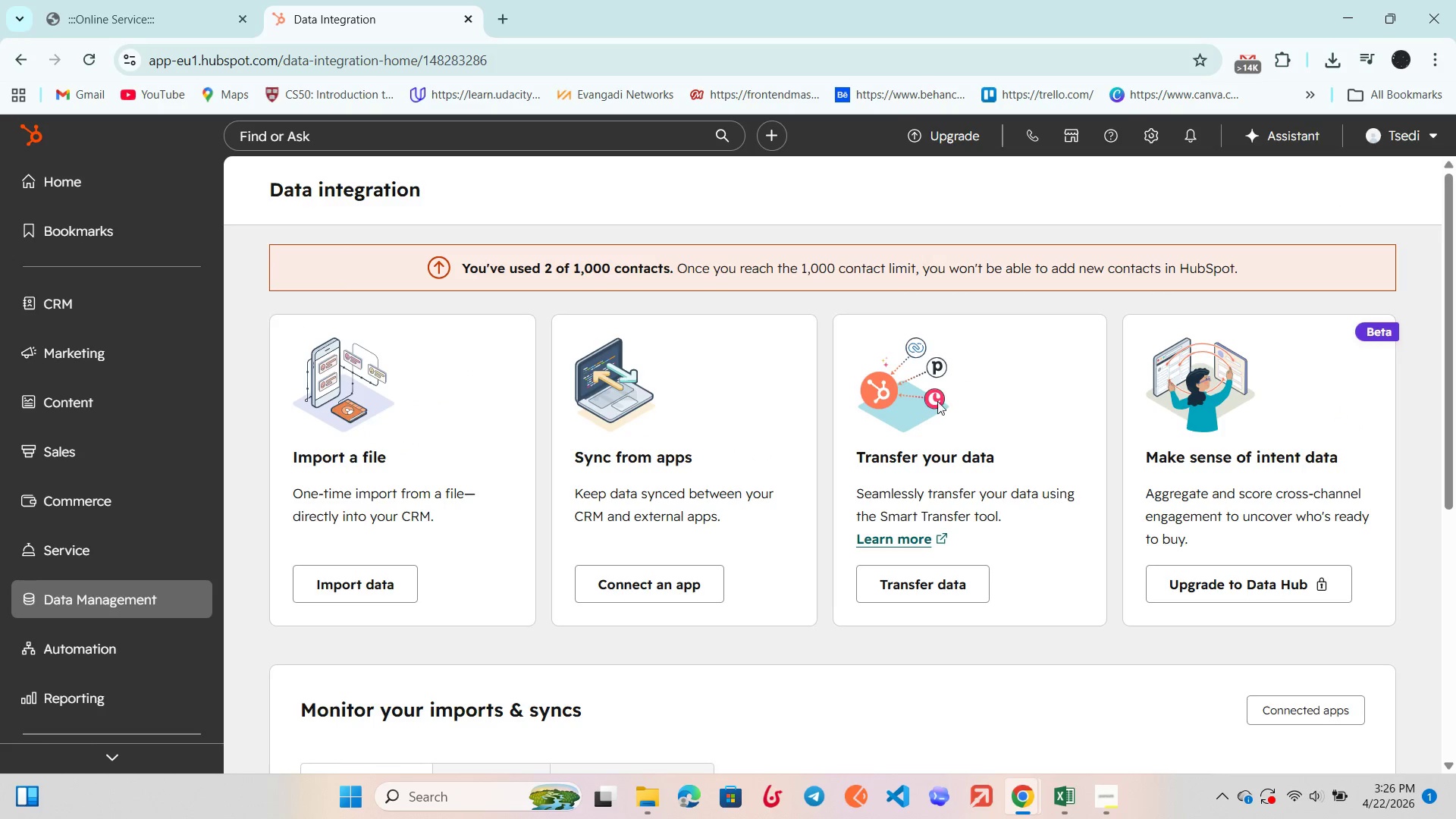 
wait(5.67)
 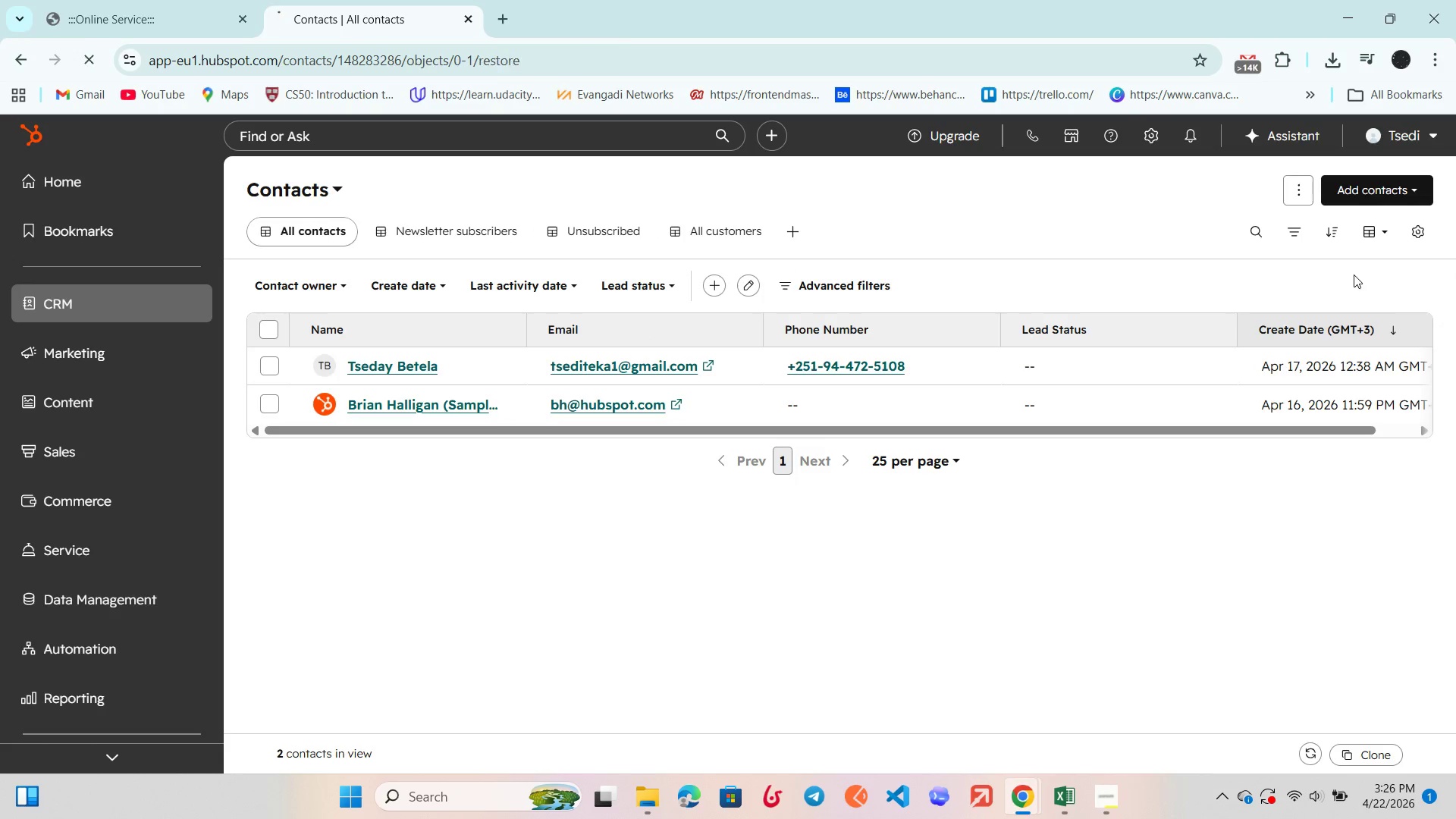 
scroll: coordinate [358, 587], scroll_direction: down, amount: 3.0
 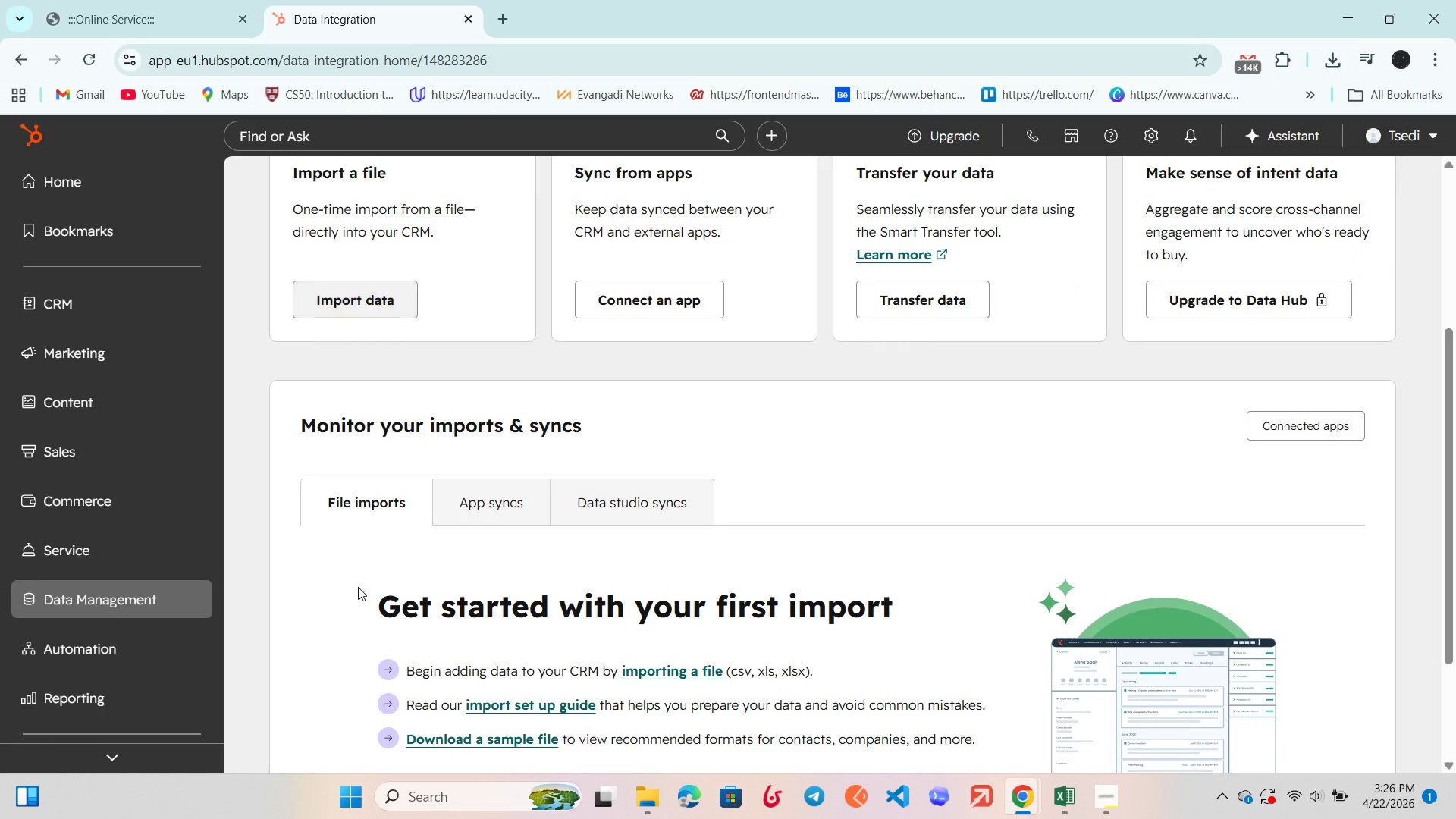 
scroll: coordinate [358, 587], scroll_direction: up, amount: 2.0
 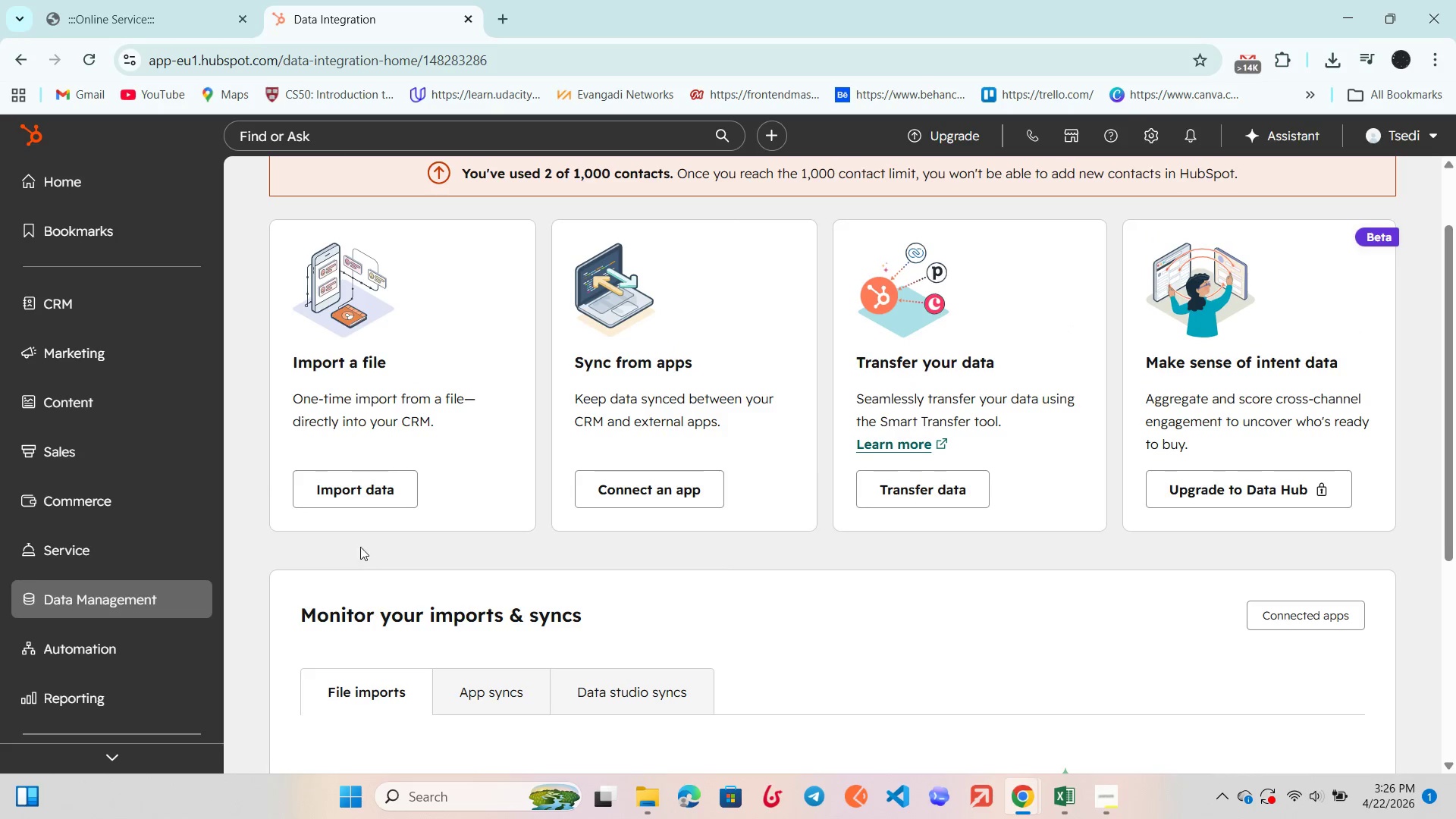 
scroll: coordinate [365, 533], scroll_direction: down, amount: 7.0
 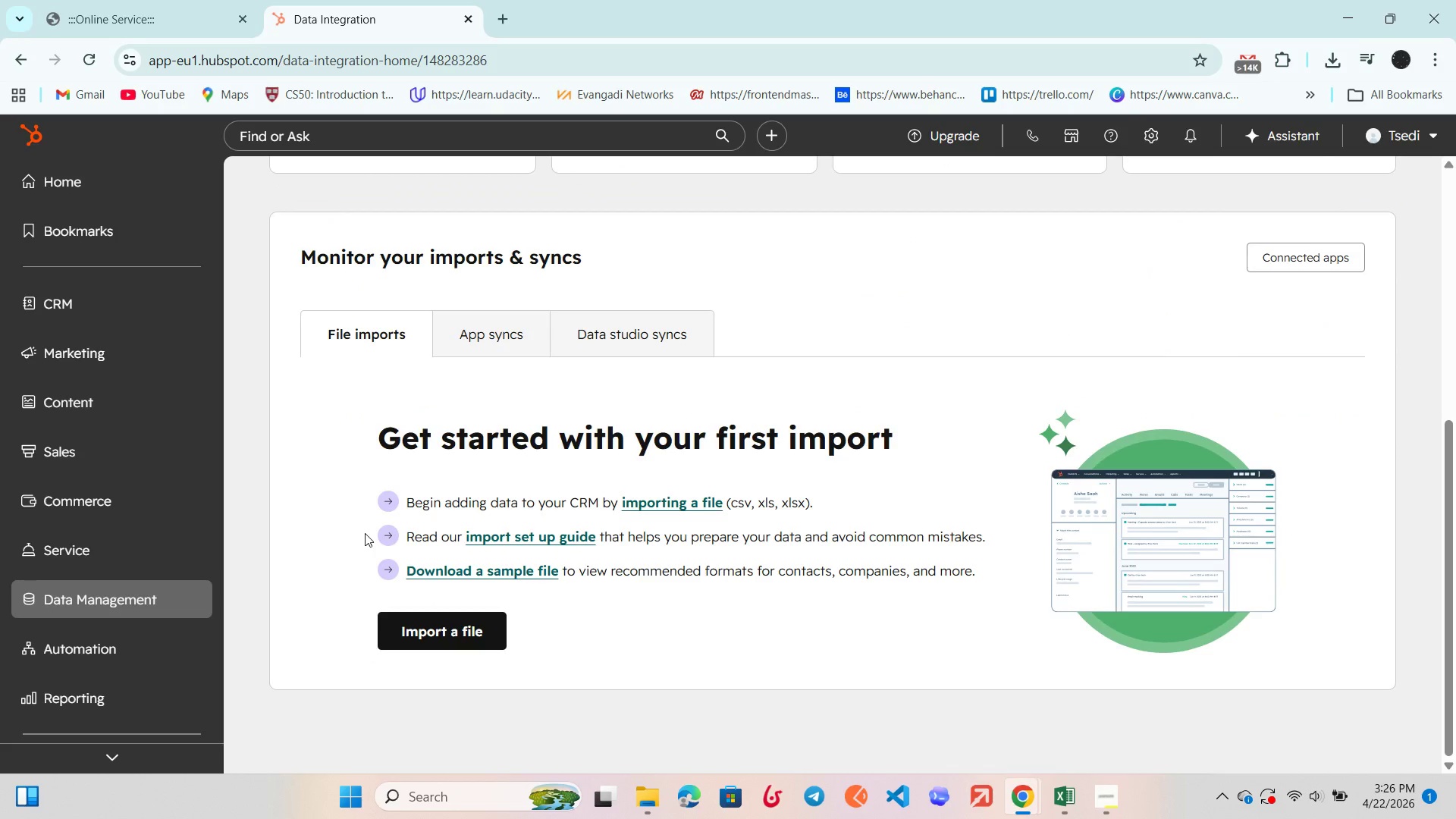 
scroll: coordinate [365, 533], scroll_direction: up, amount: 4.0
 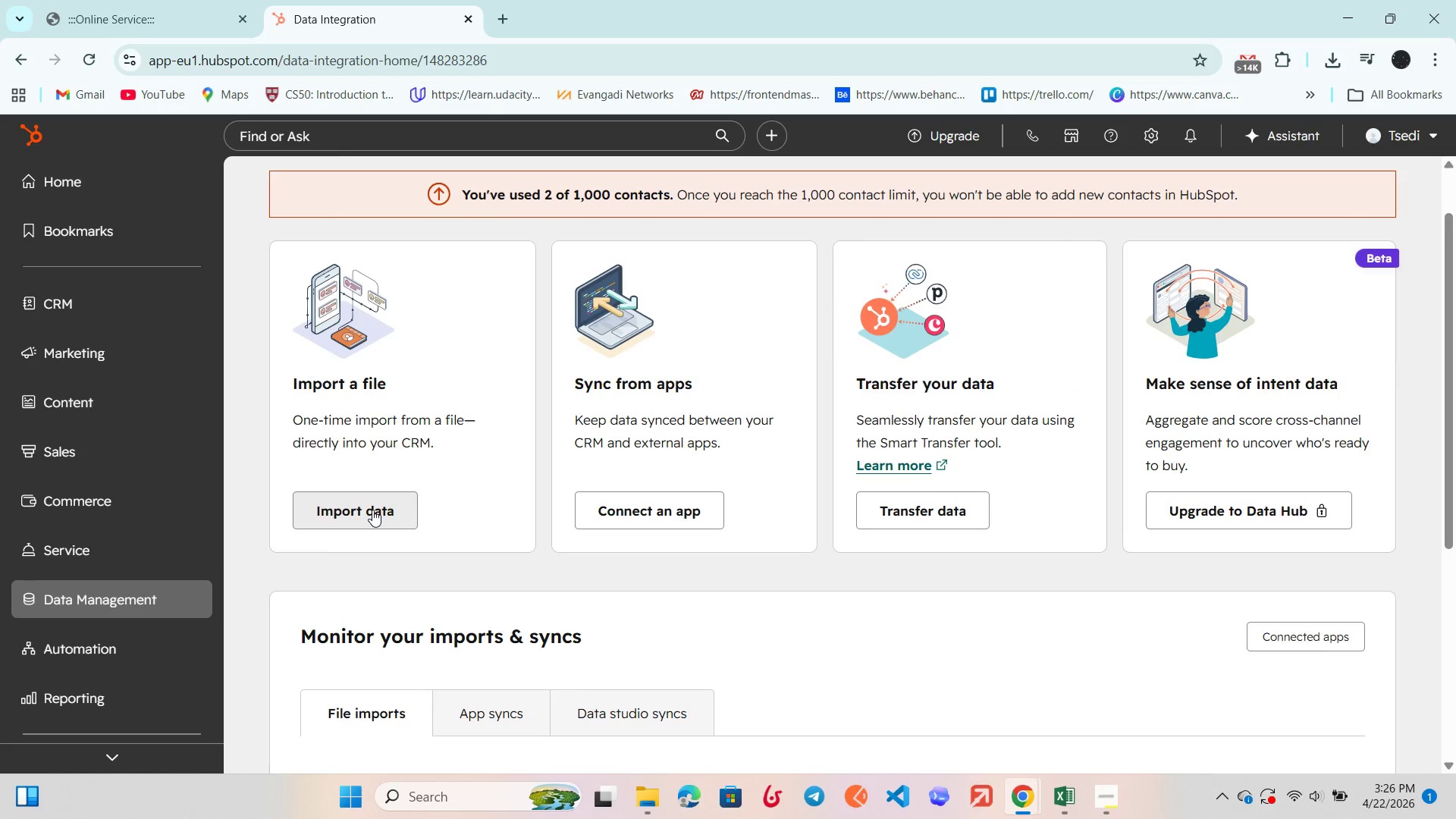 
scroll: coordinate [372, 510], scroll_direction: down, amount: 5.0
 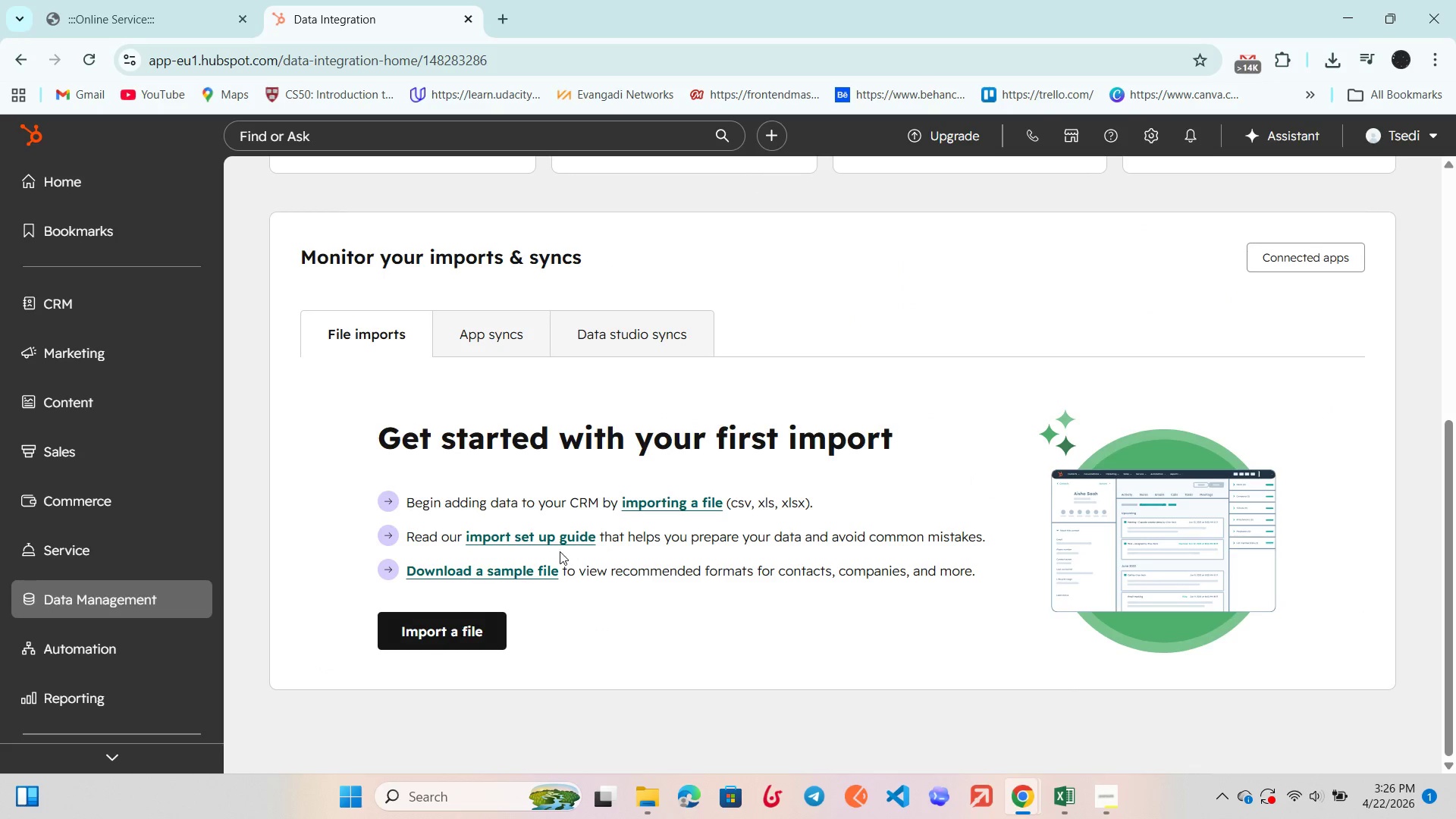 
left_click([446, 626])
 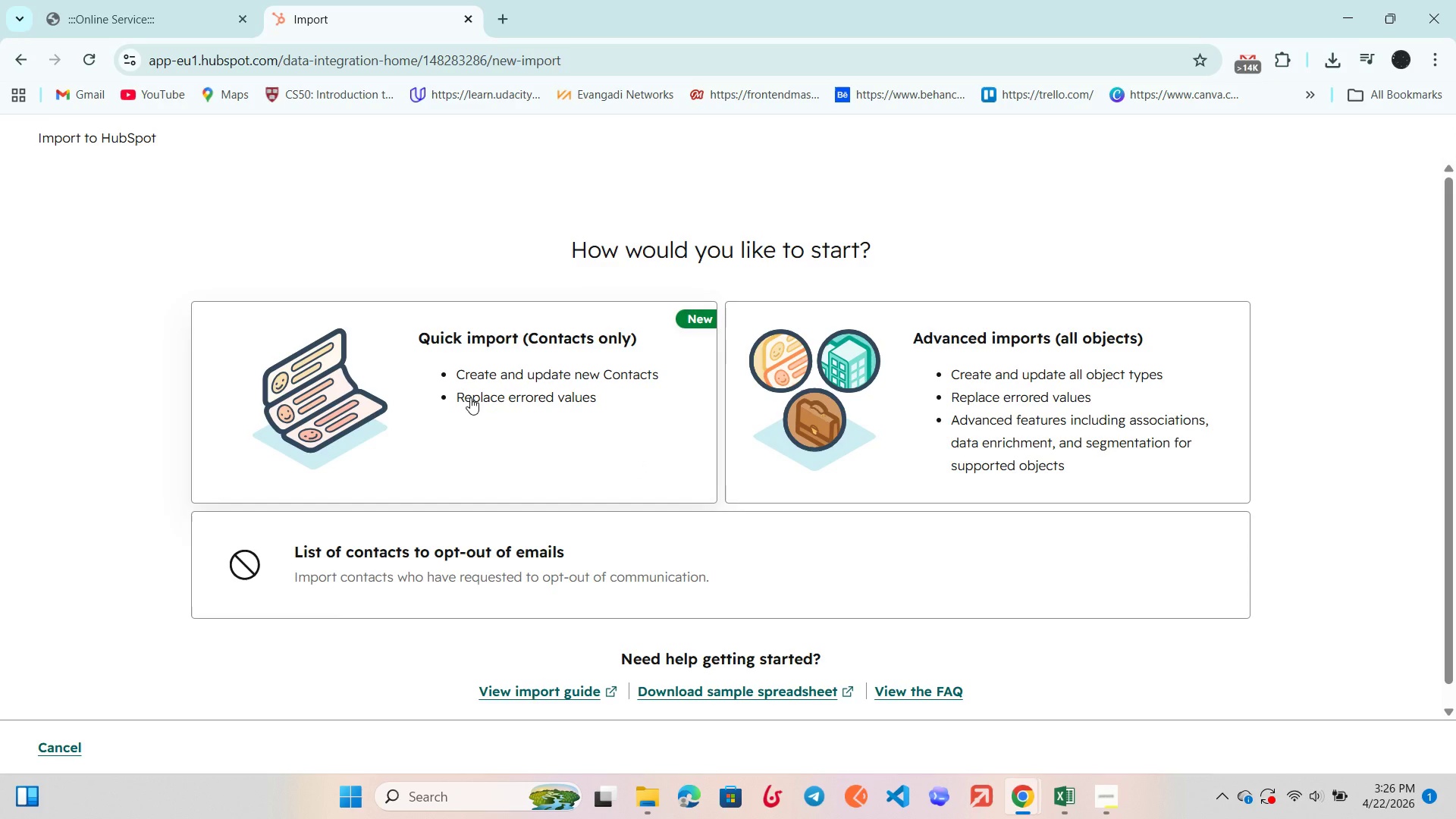 
left_click([470, 397])
 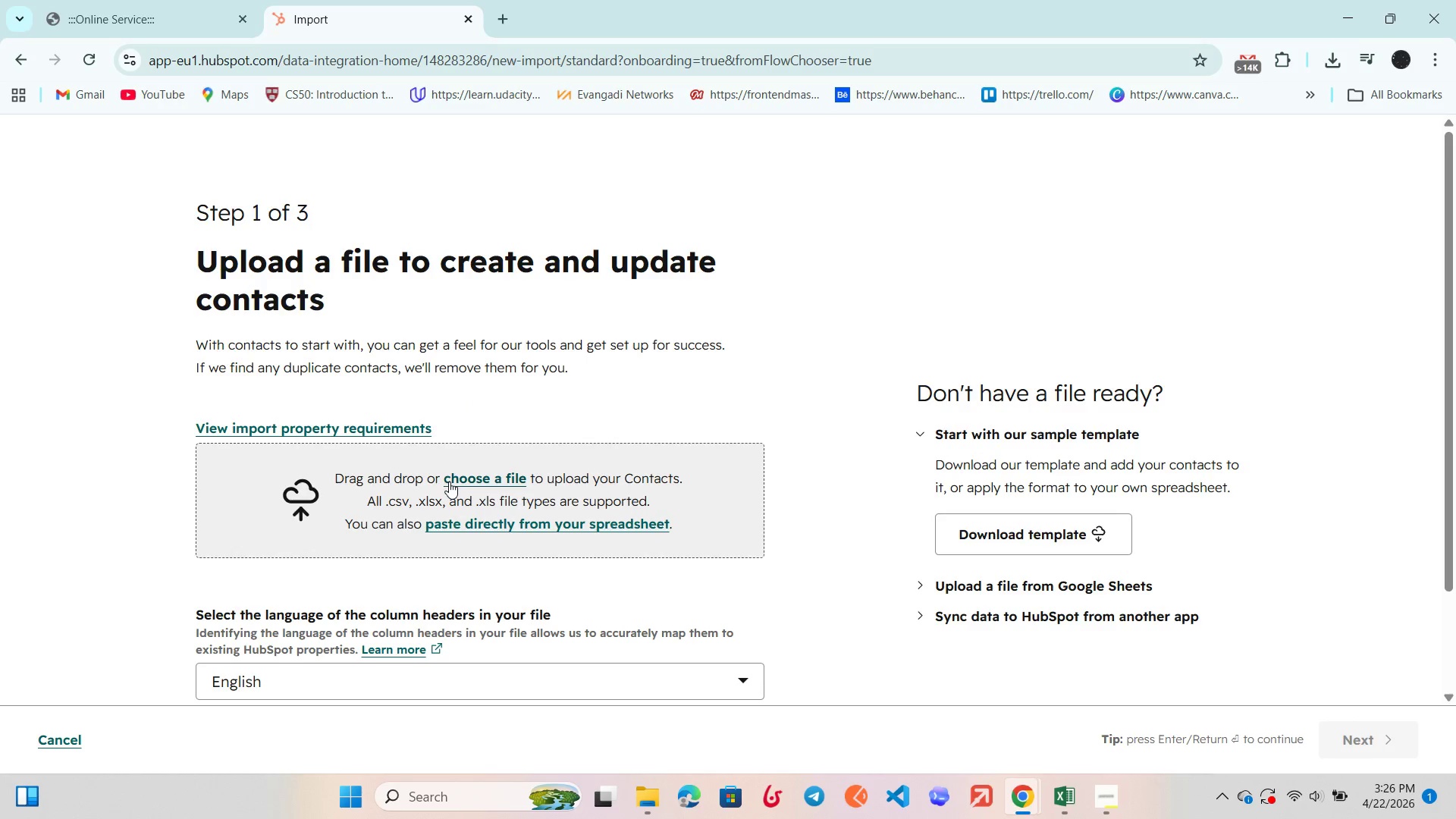 
left_click([475, 483])
 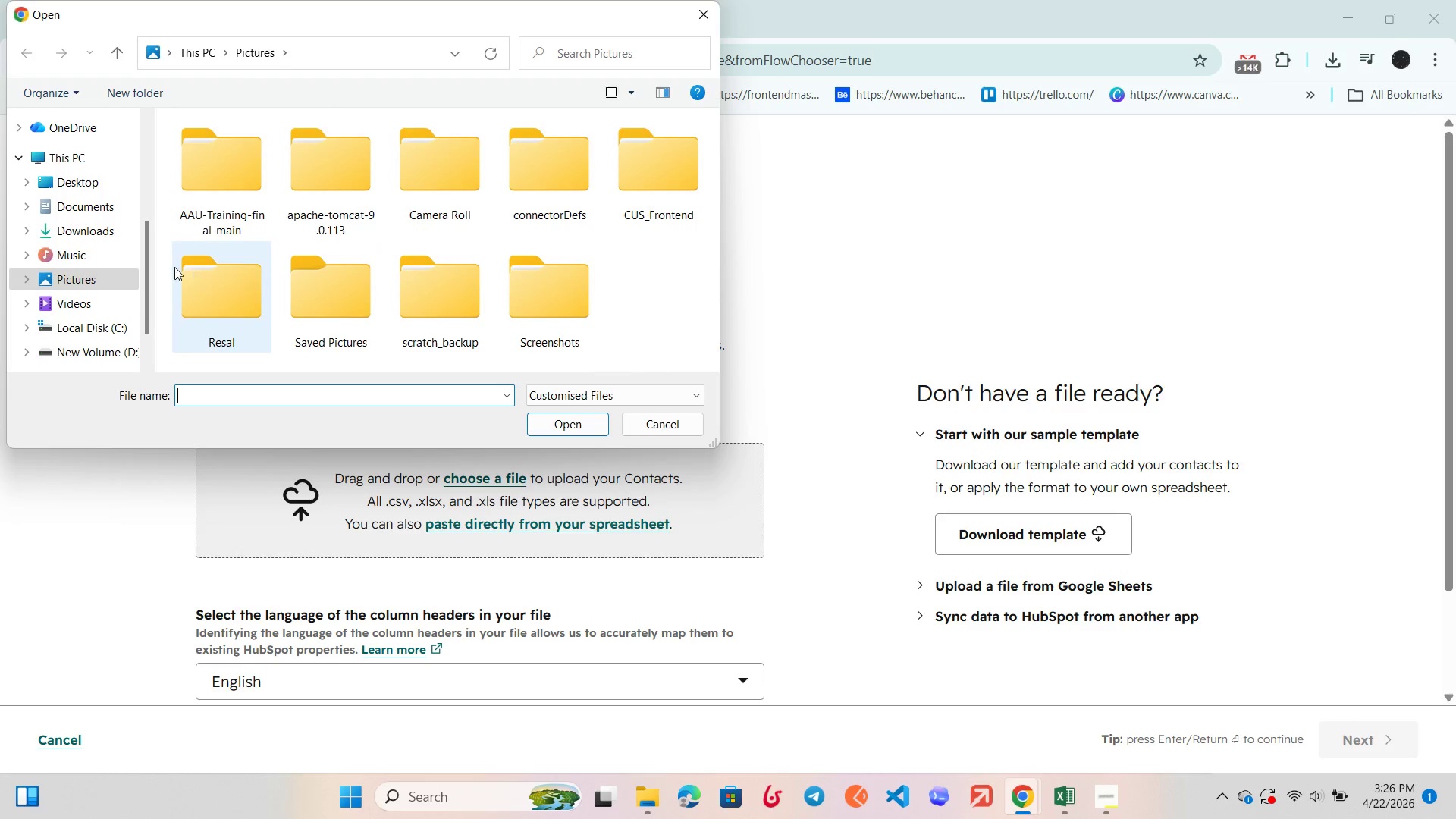 
left_click([102, 232])
 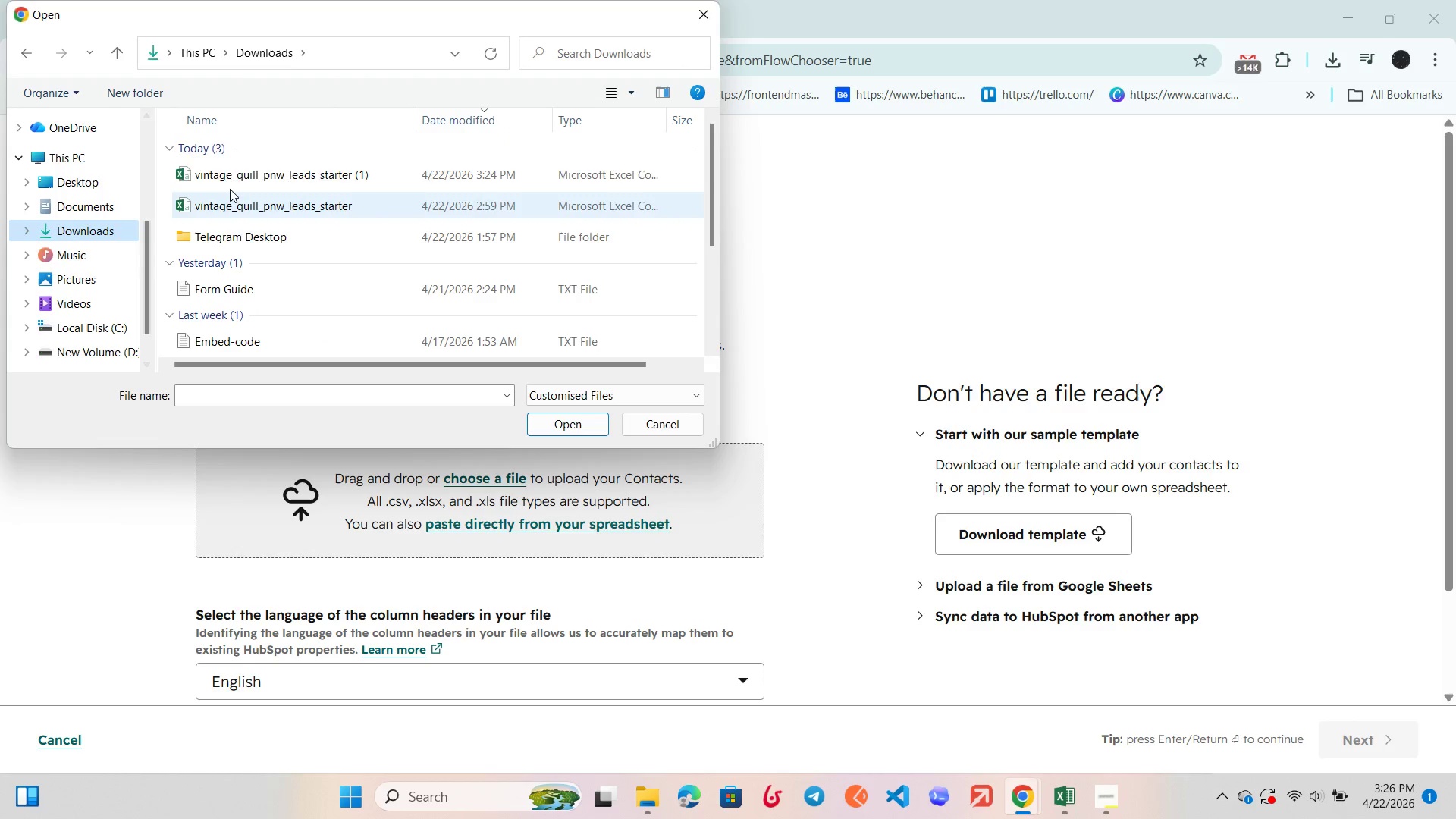 
left_click([252, 174])
 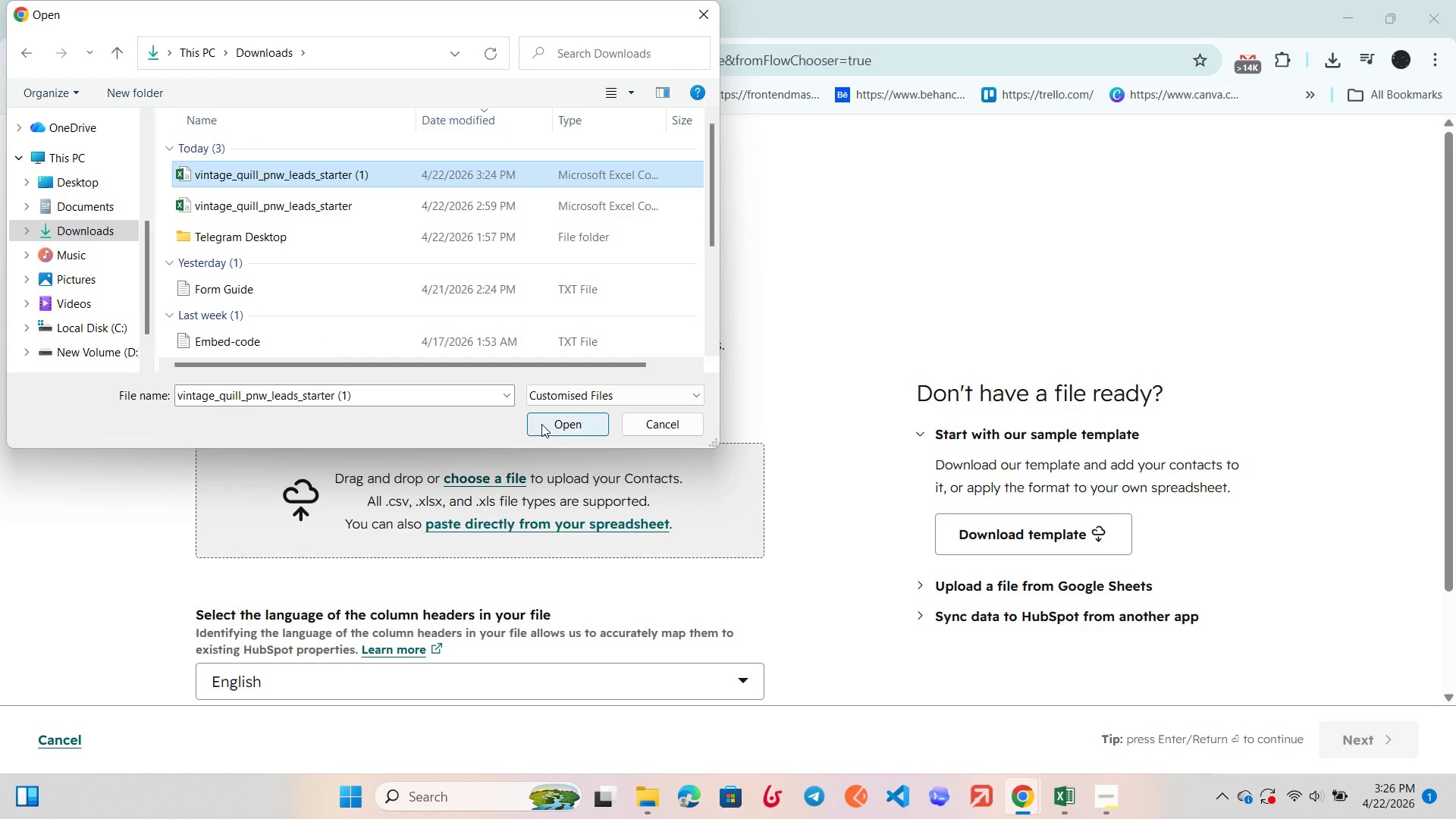 
left_click([548, 425])
 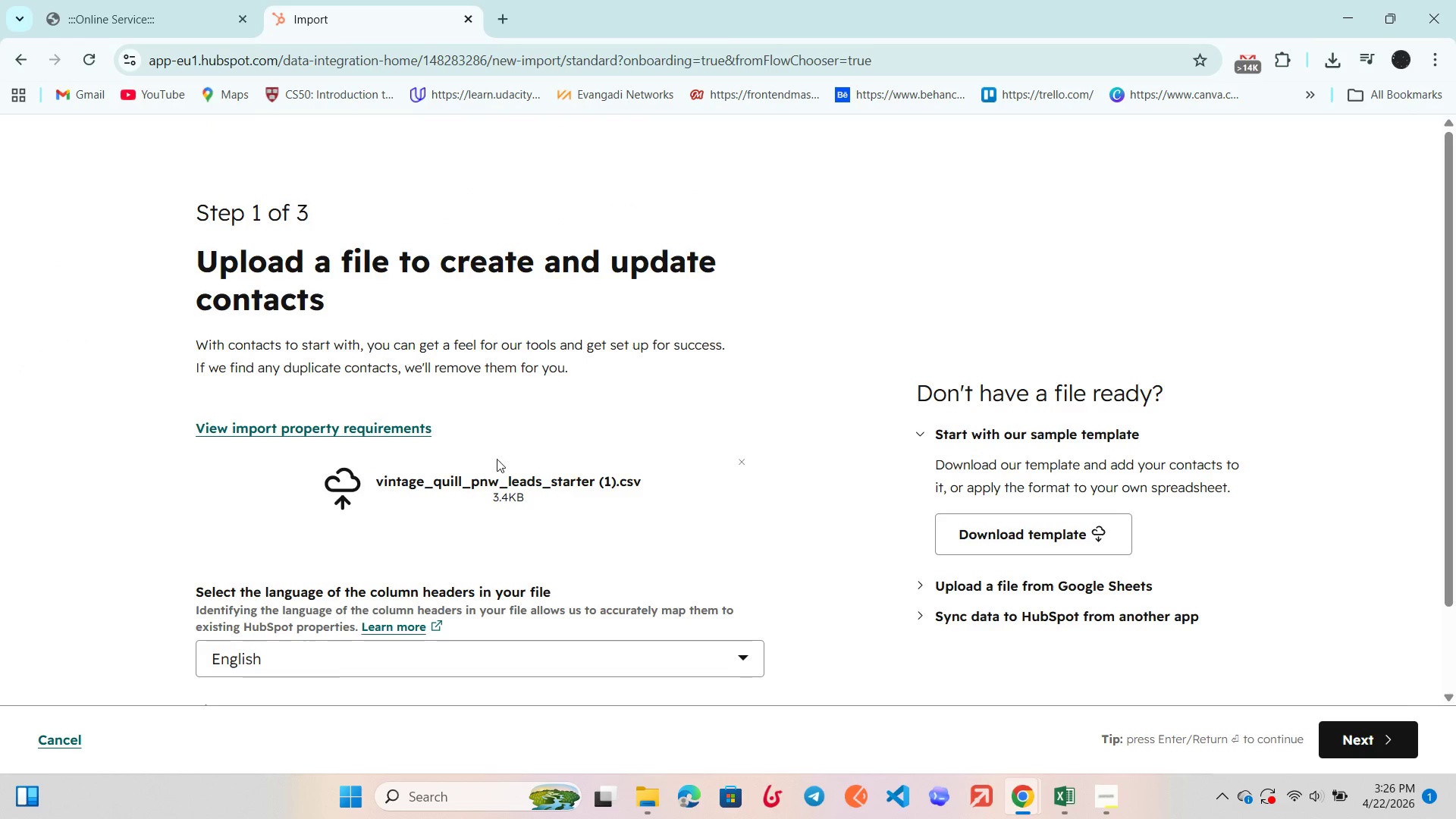 
scroll: coordinate [455, 469], scroll_direction: down, amount: 4.0
 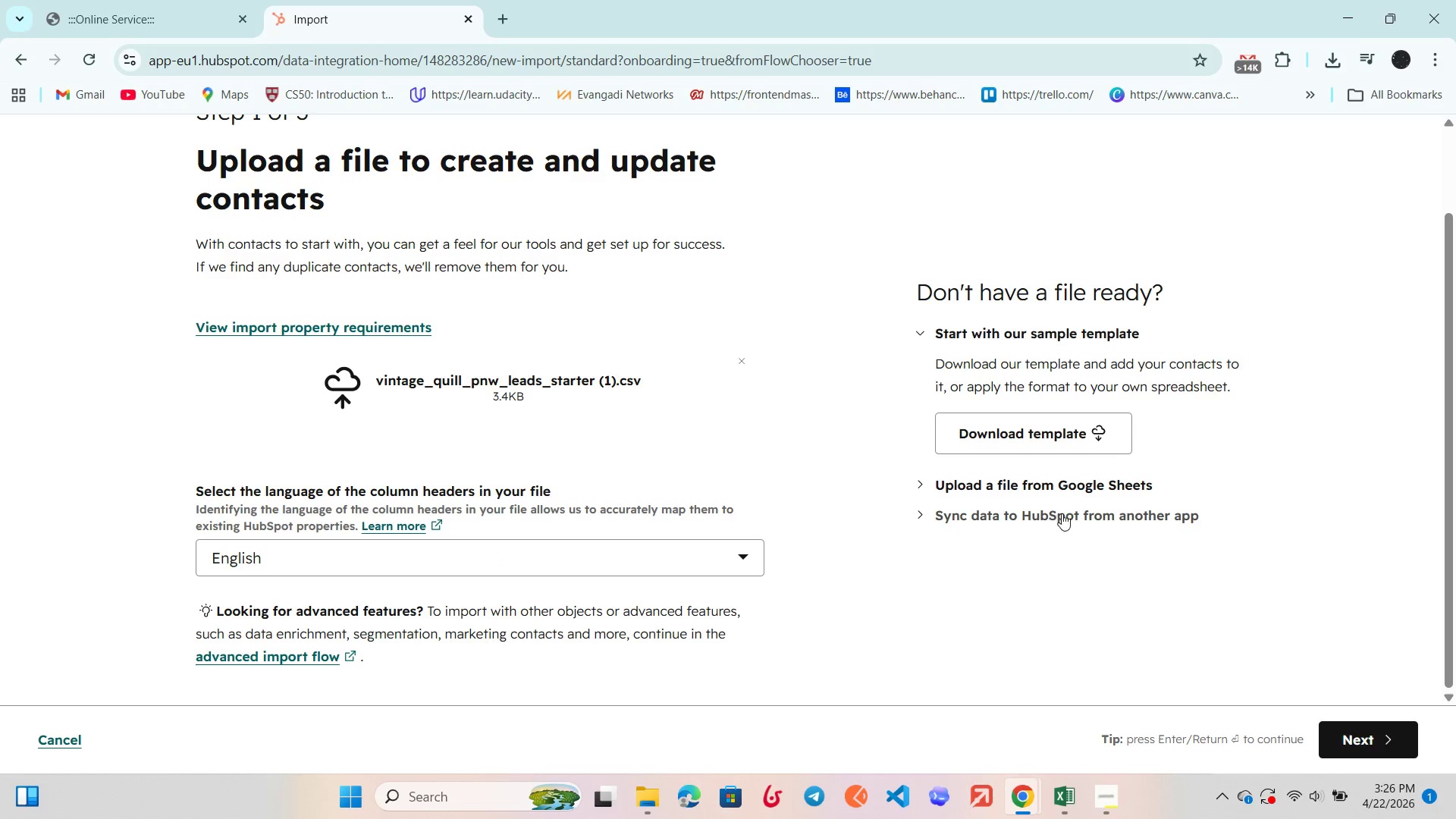 
left_click([1373, 735])
 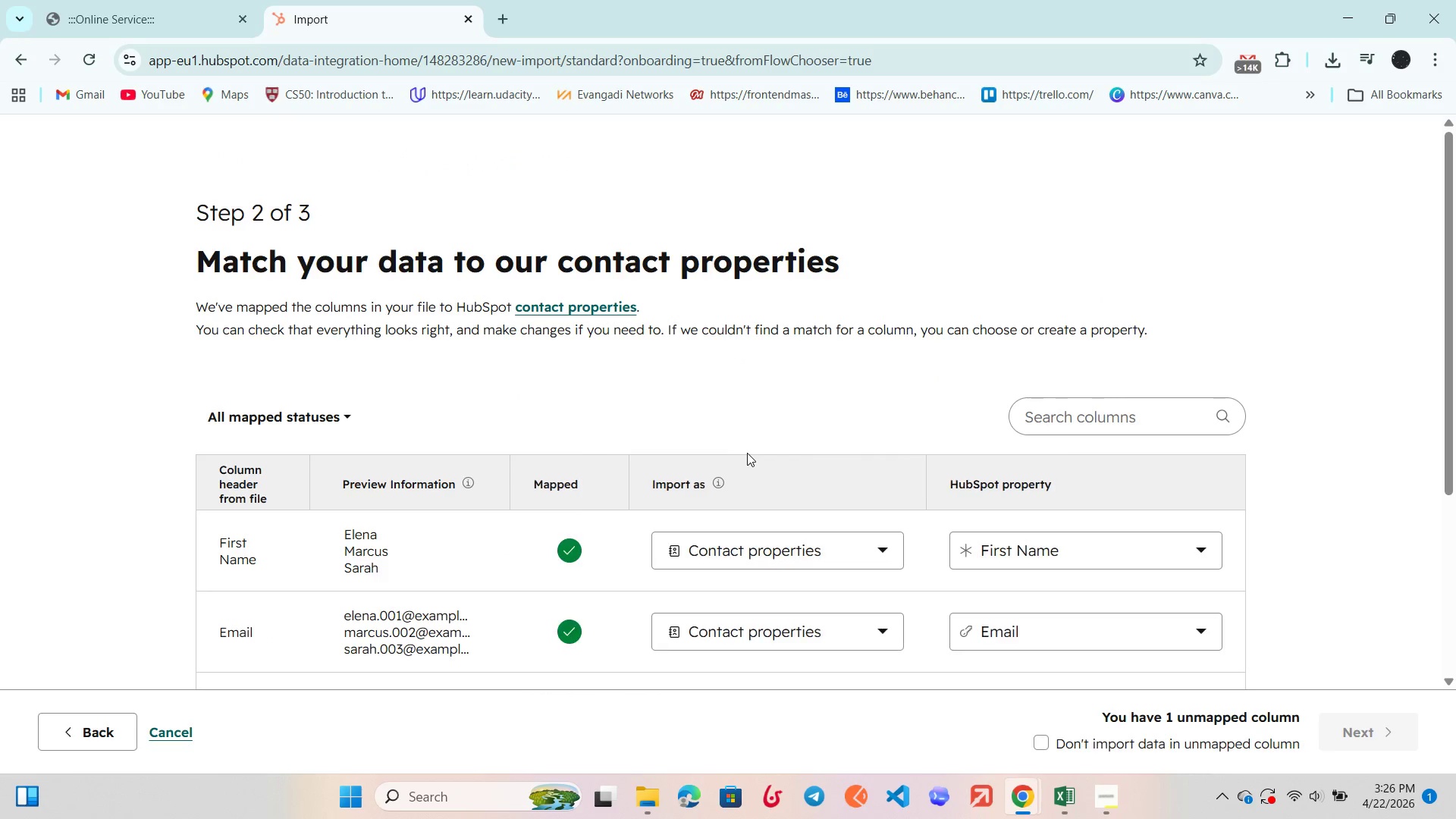 
scroll: coordinate [747, 453], scroll_direction: down, amount: 3.0
 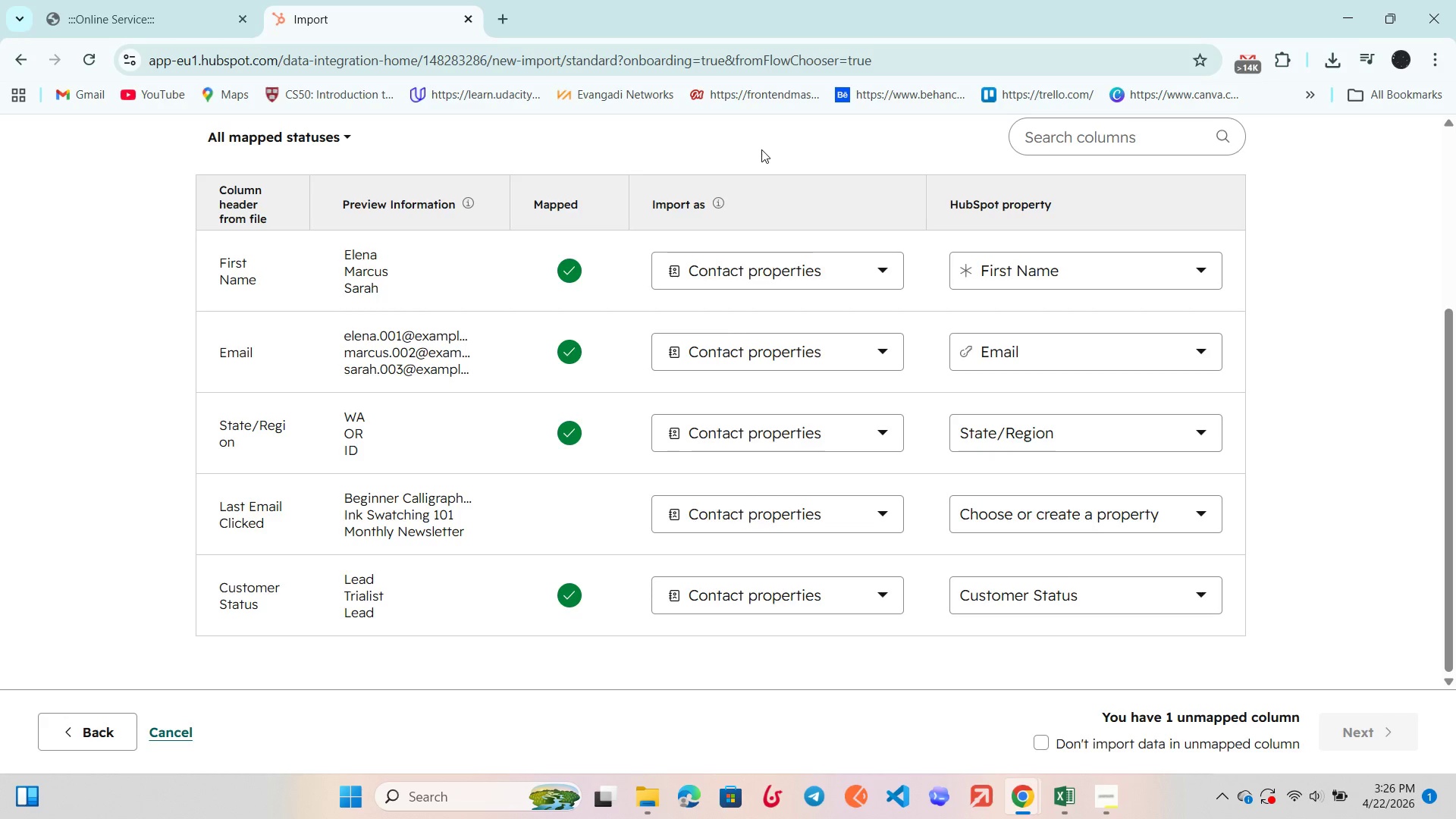 
wait(6.82)
 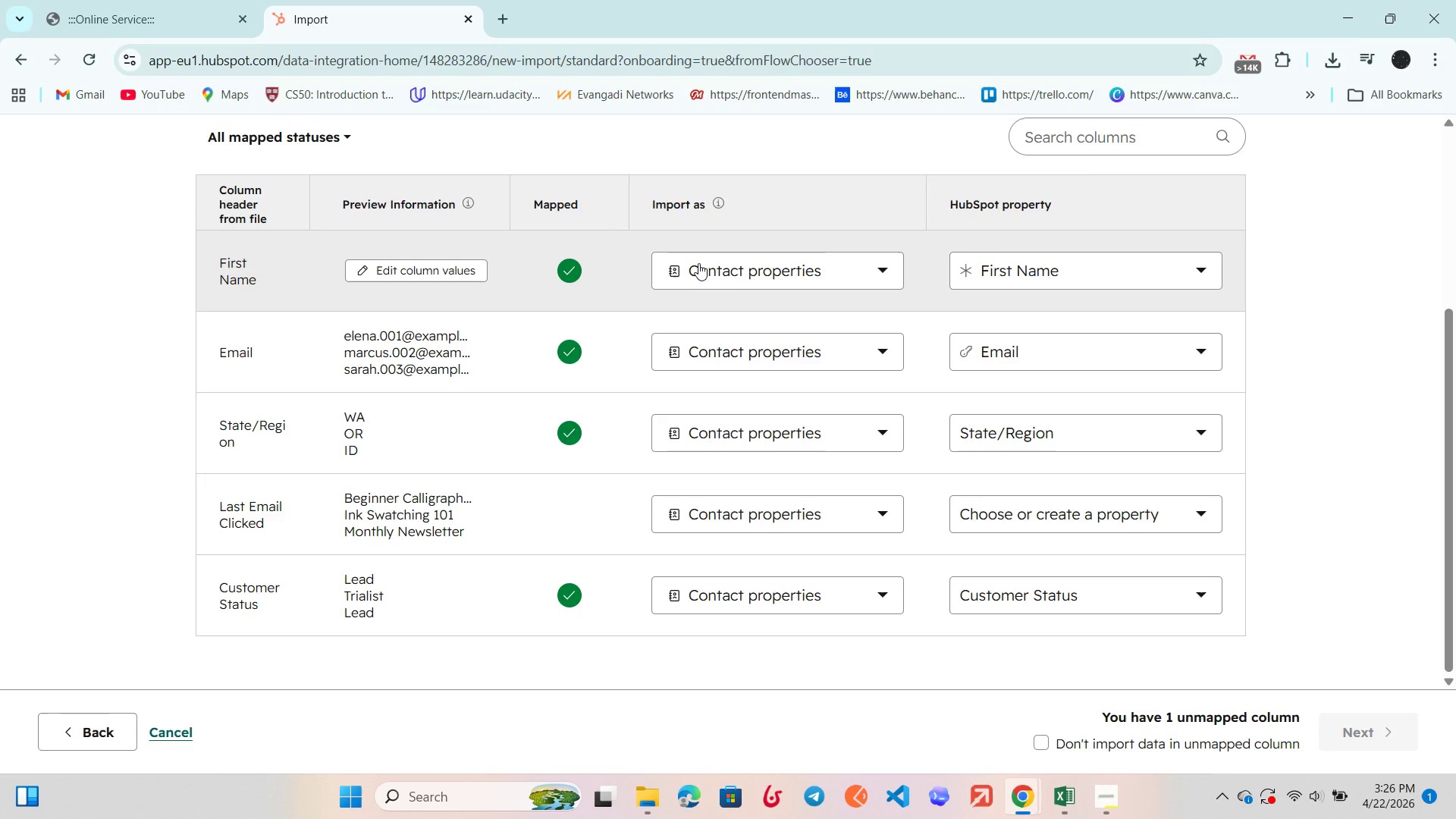 
scroll: coordinate [1333, 391], scroll_direction: down, amount: 6.0
 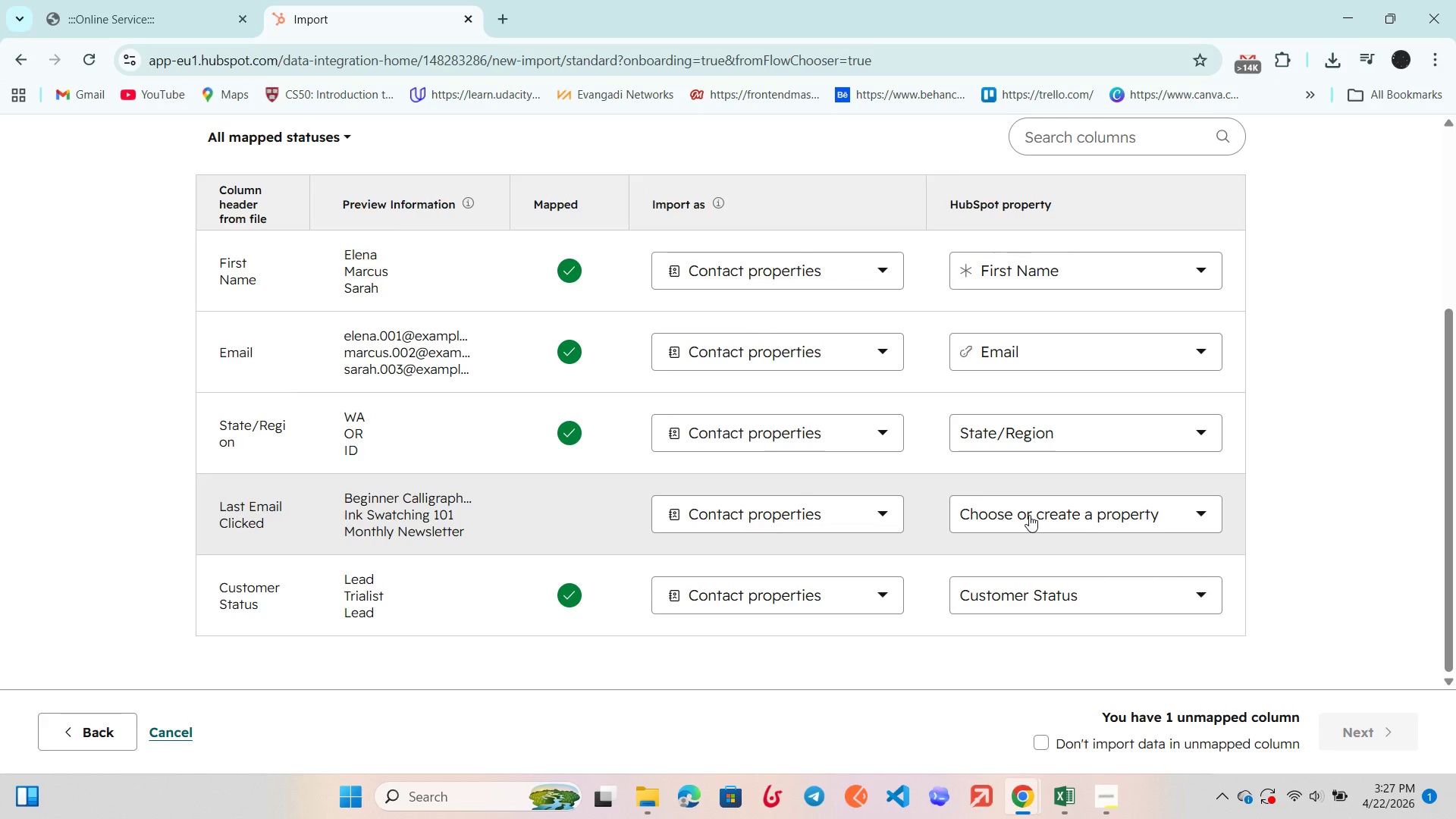 
wait(8.56)
 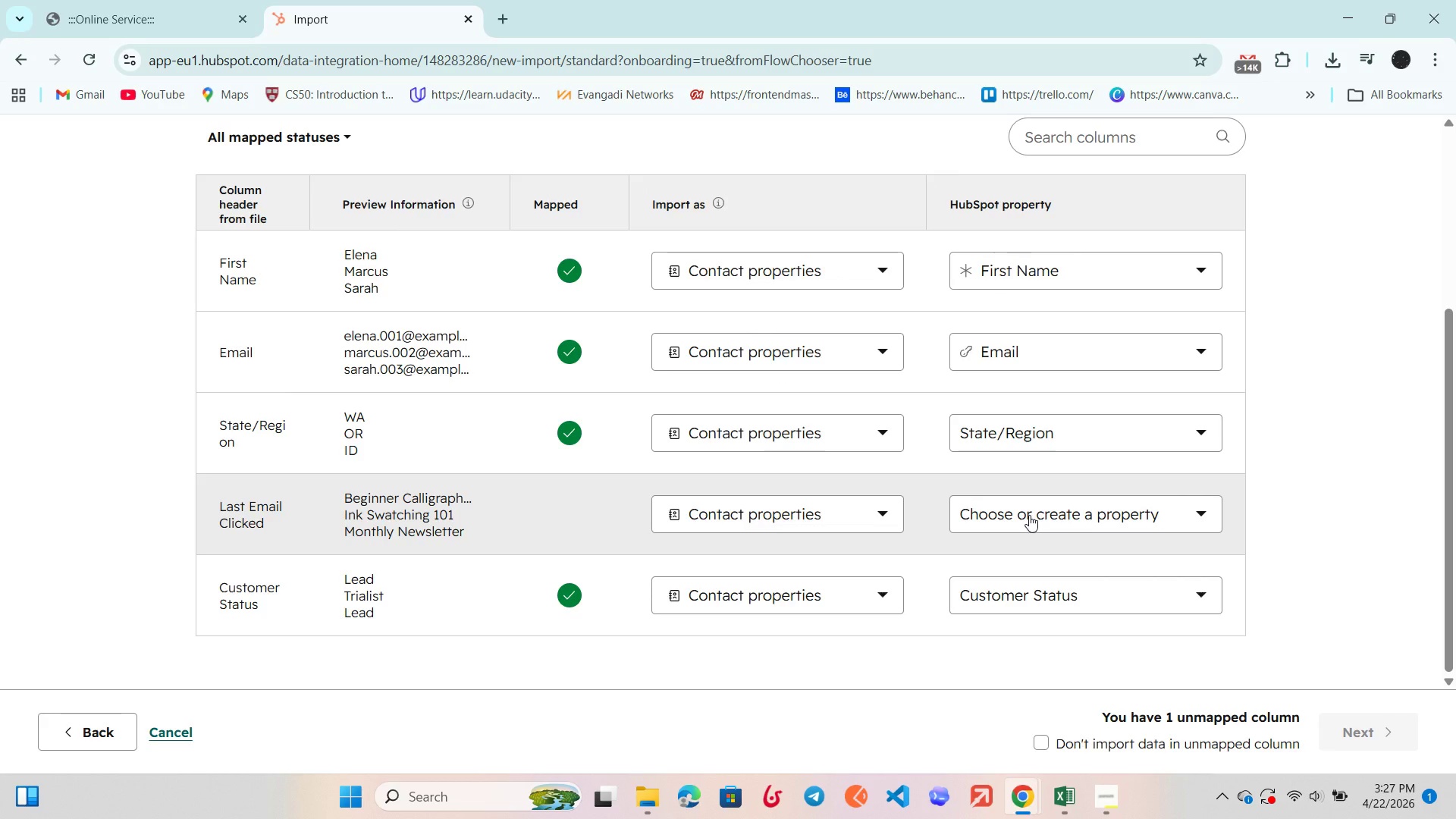 
left_click([1053, 515])
 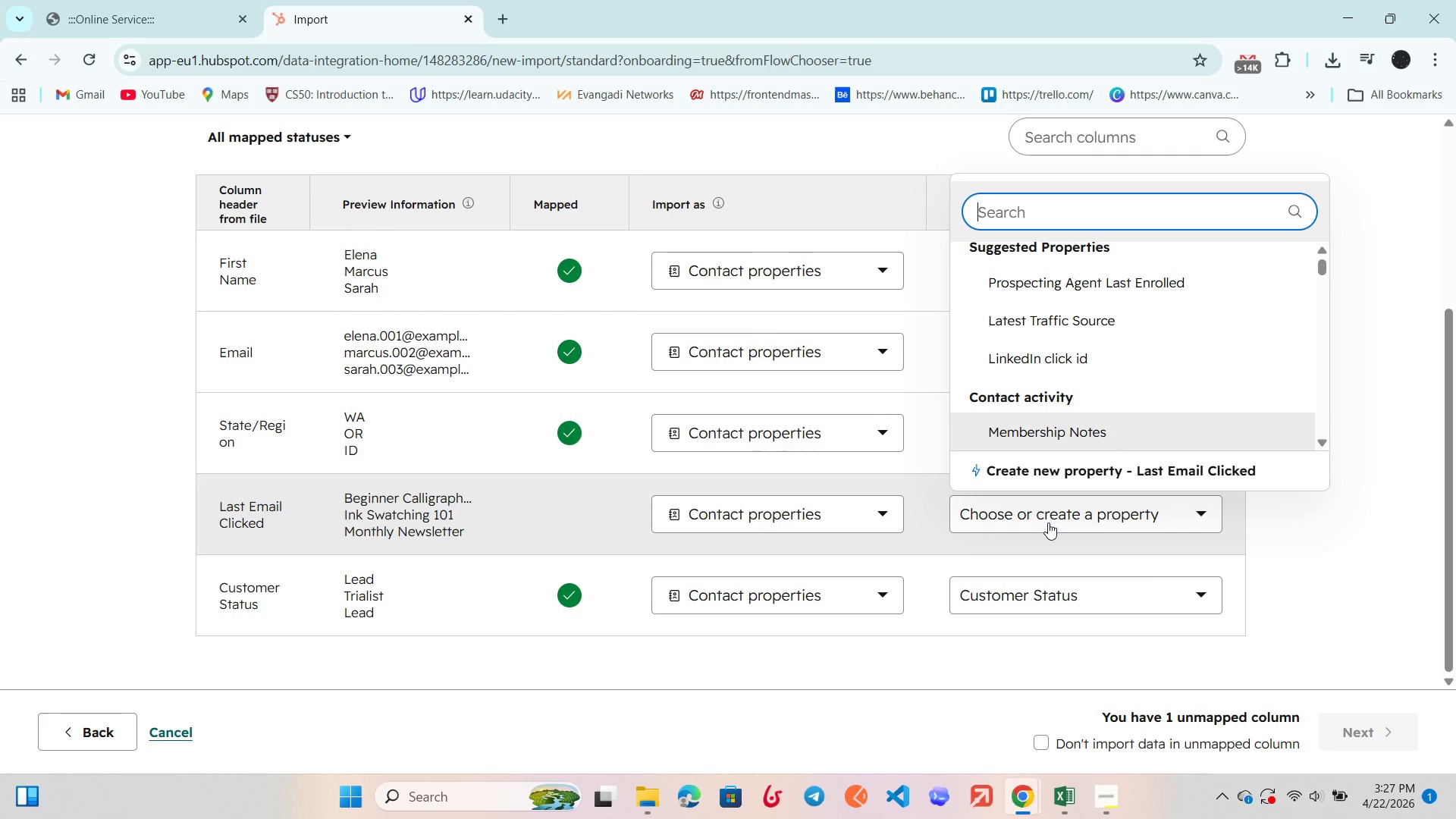 
wait(9.73)
 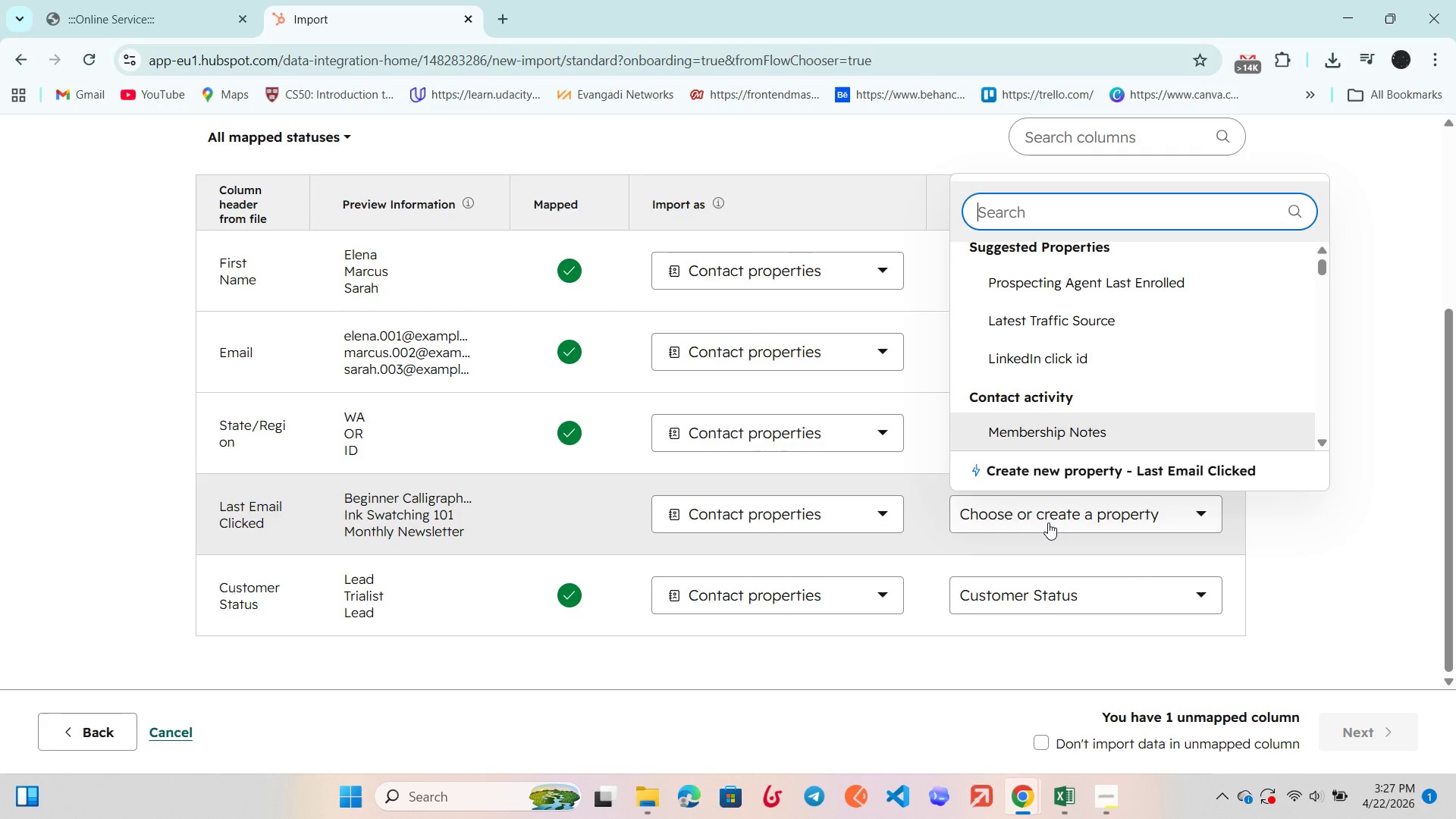 
type(Last ema)
 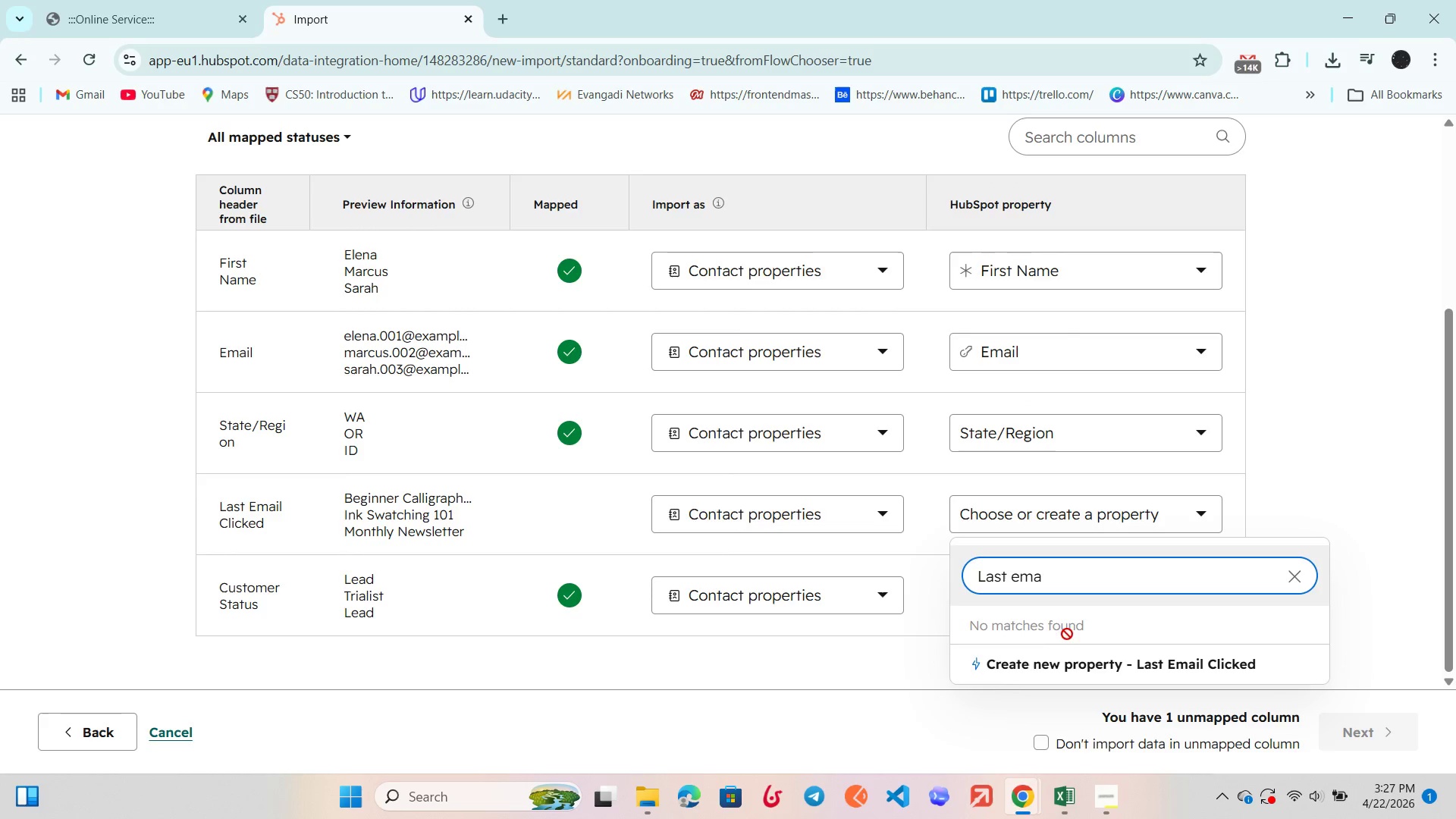 
left_click([1067, 658])
 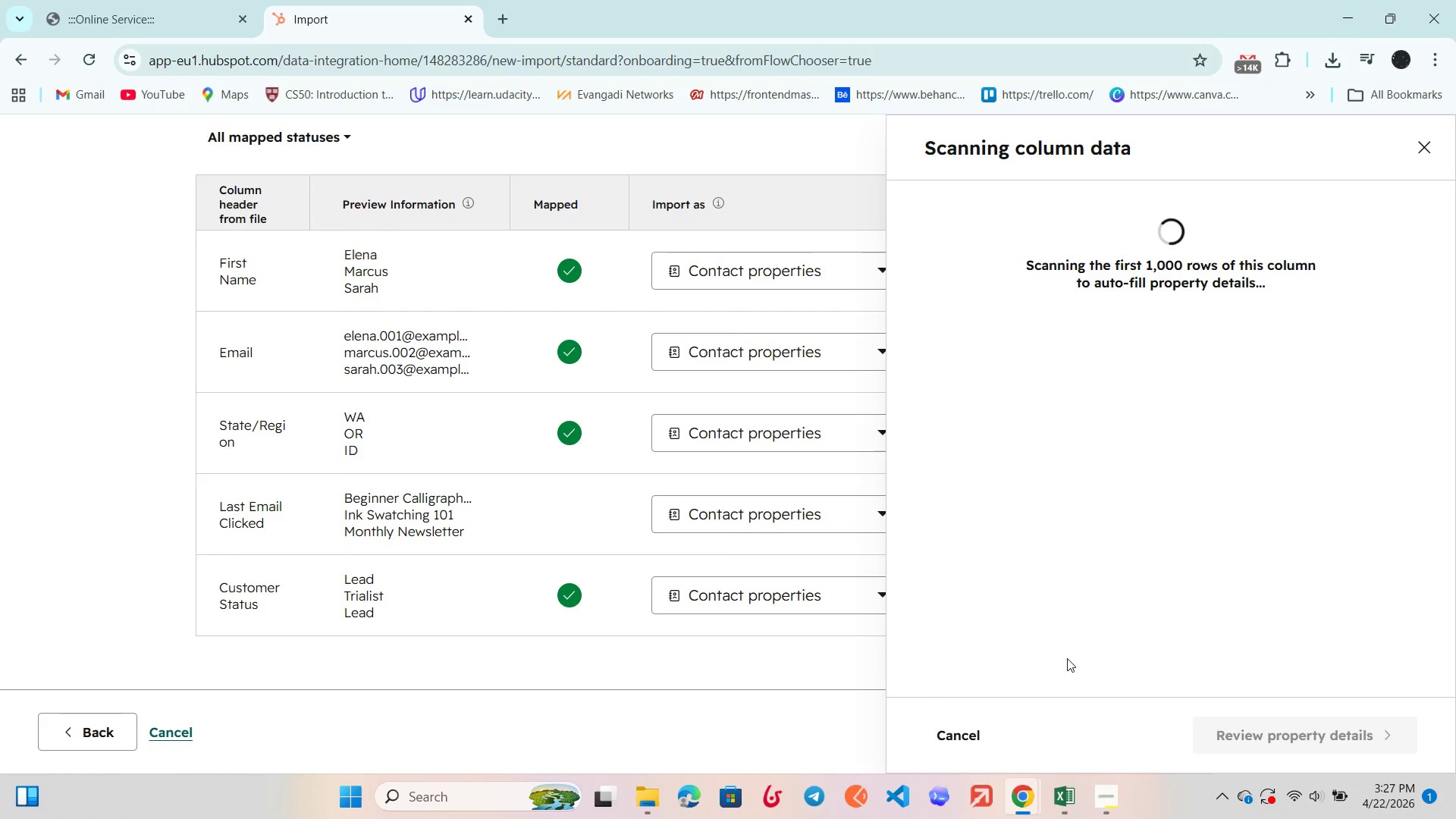 
mouse_move([1150, 522])
 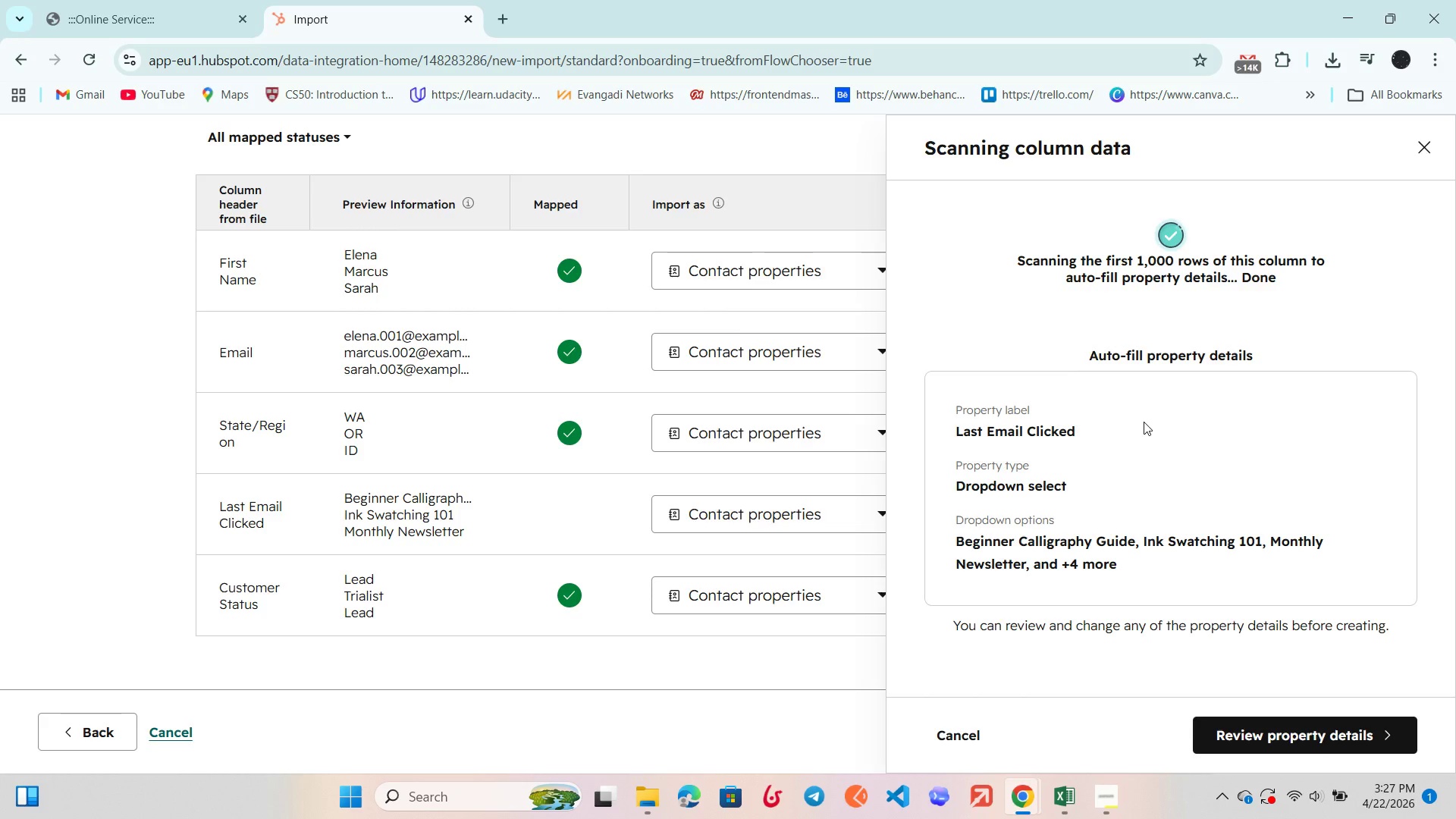 
scroll: coordinate [1144, 422], scroll_direction: down, amount: 4.0
 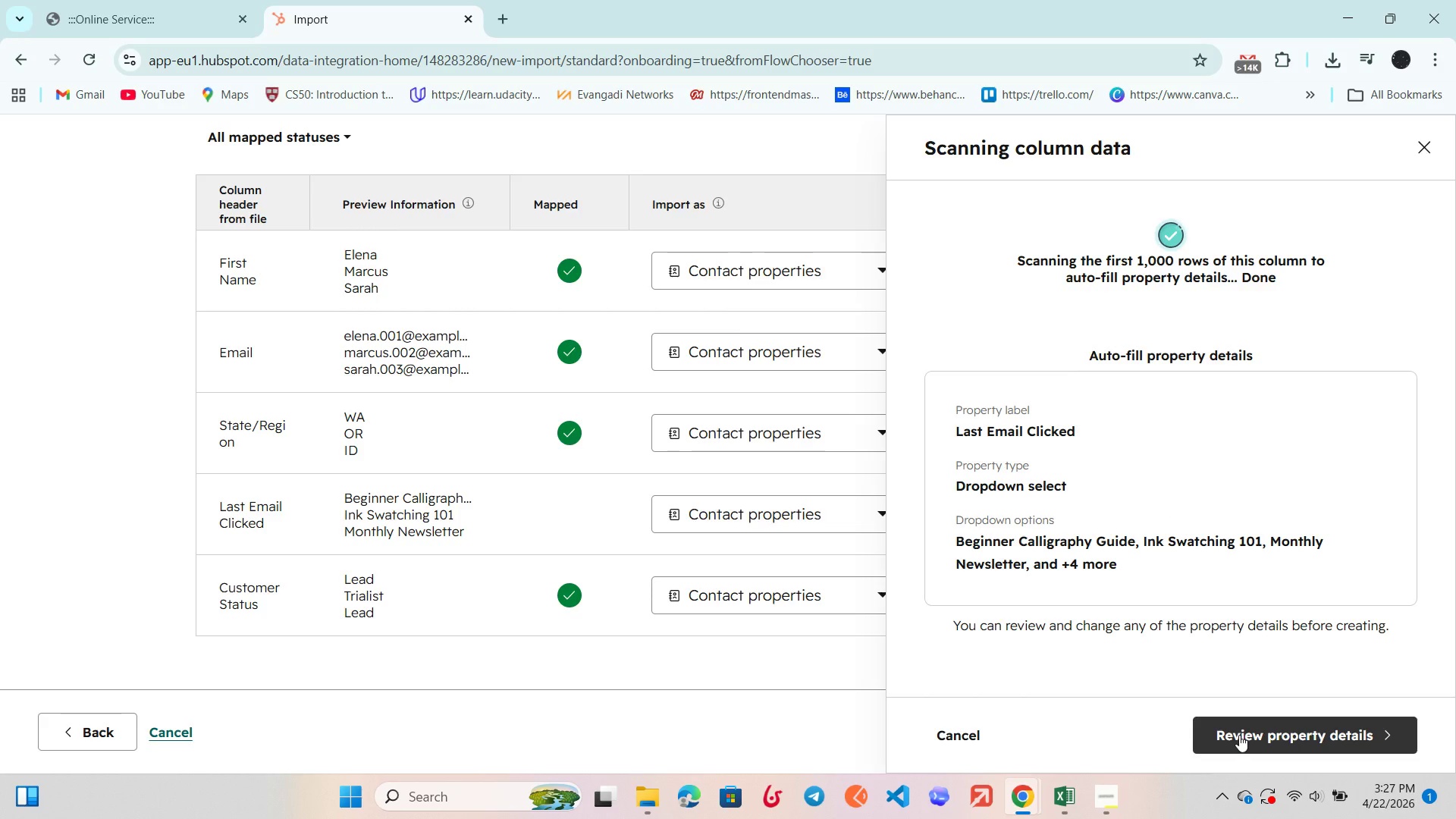 
left_click([1239, 735])
 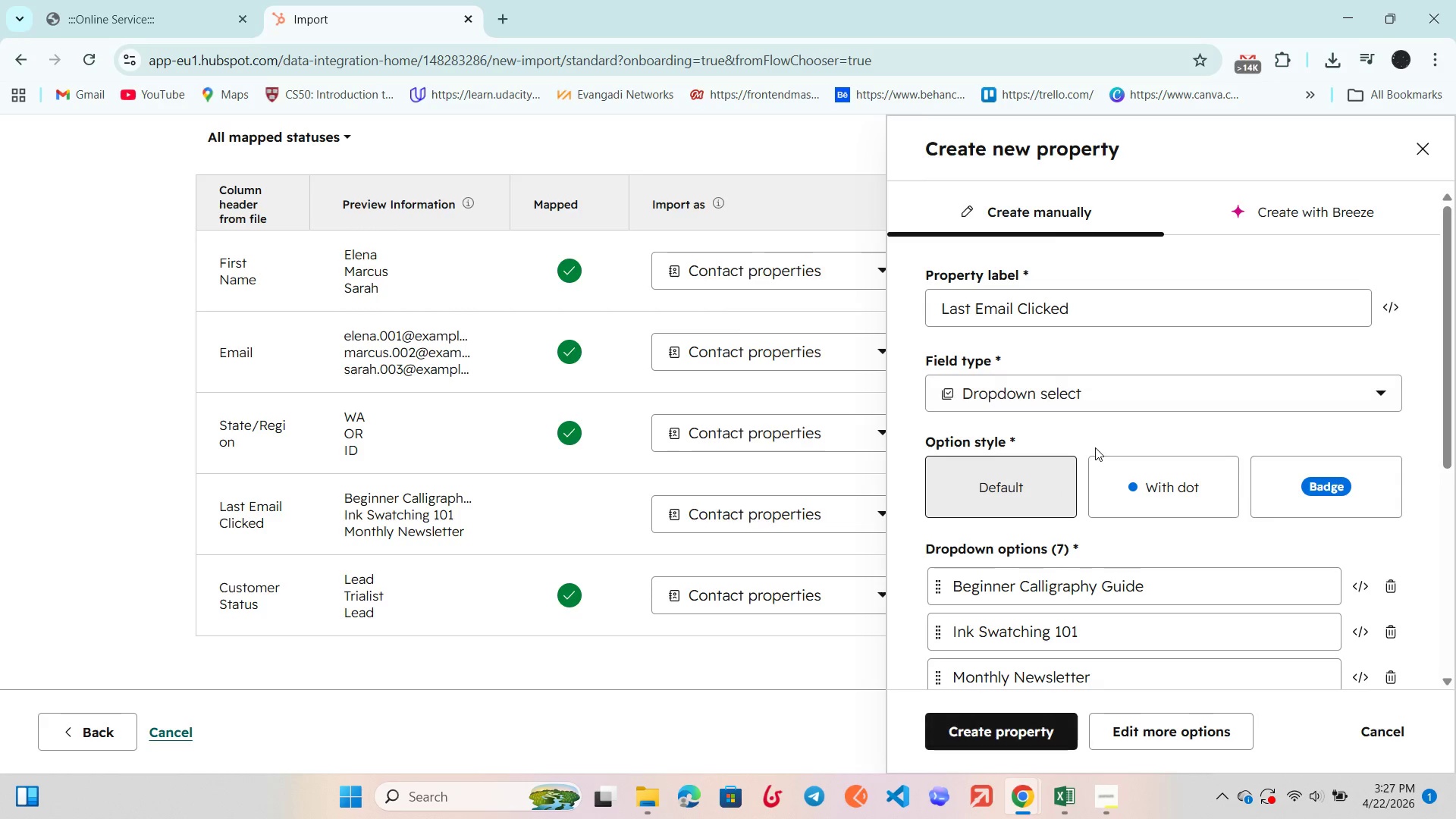 
scroll: coordinate [1093, 447], scroll_direction: down, amount: 7.0
 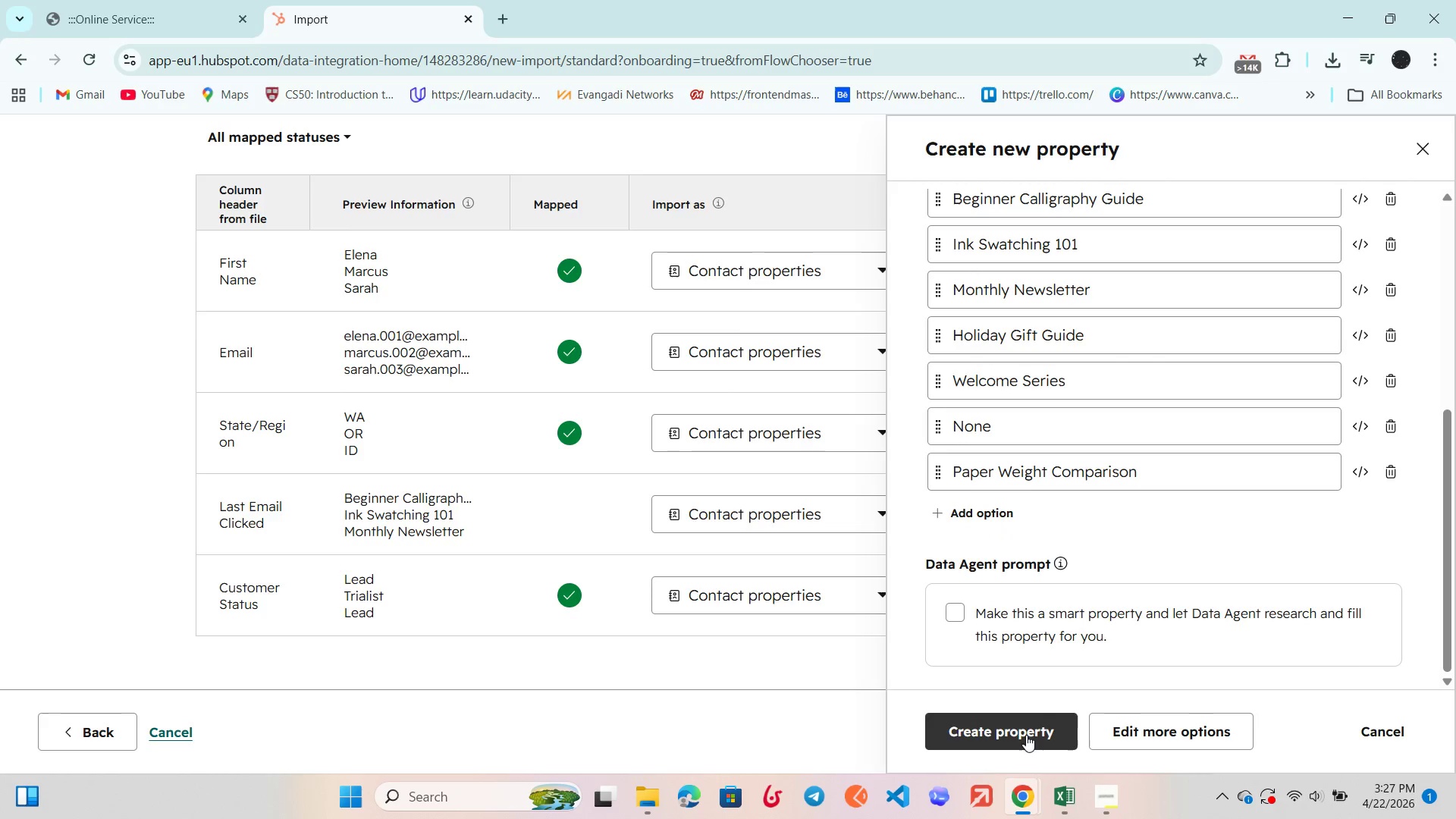 
left_click([1025, 738])
 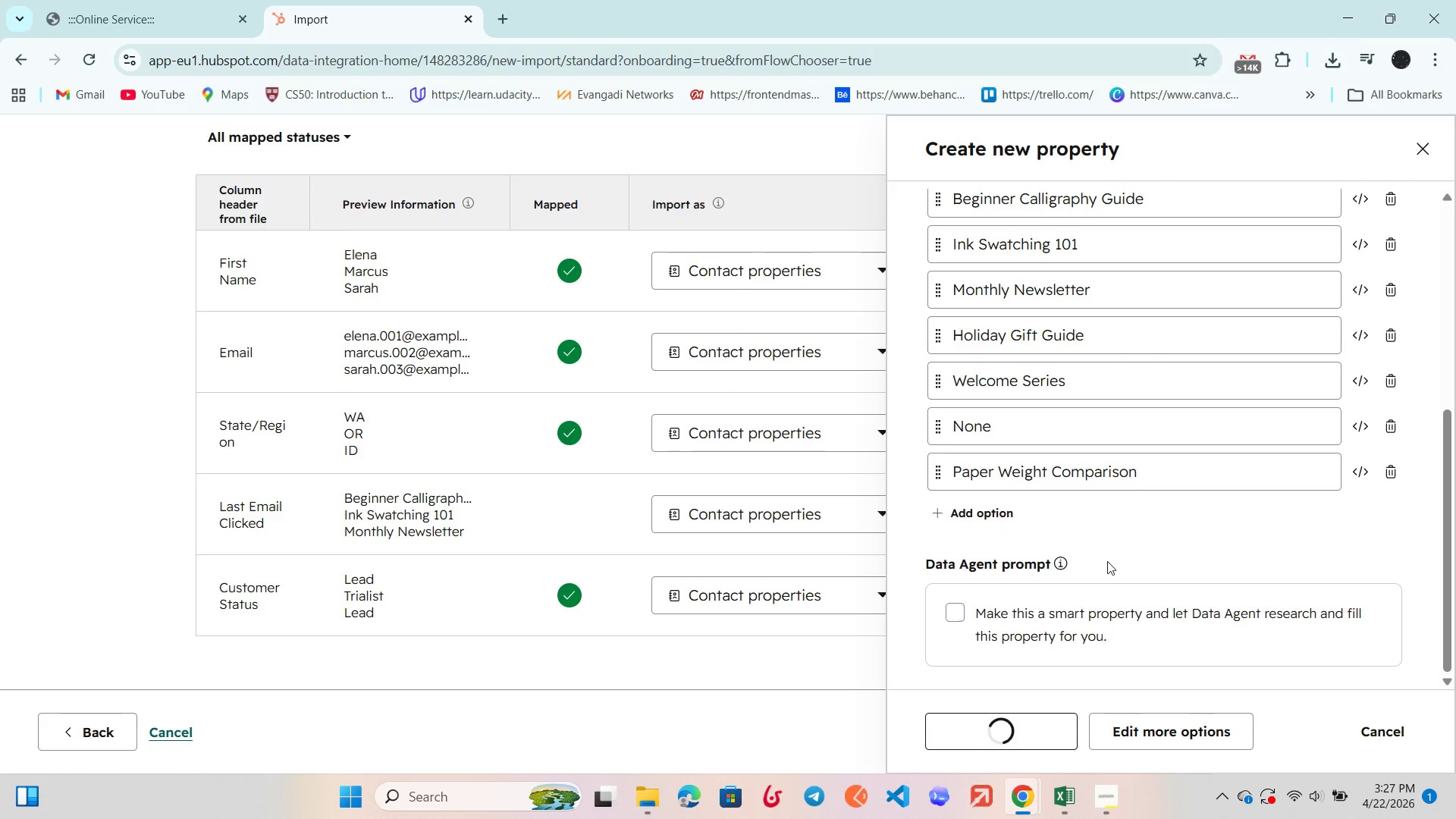 
scroll: coordinate [1108, 560], scroll_direction: up, amount: 3.0
 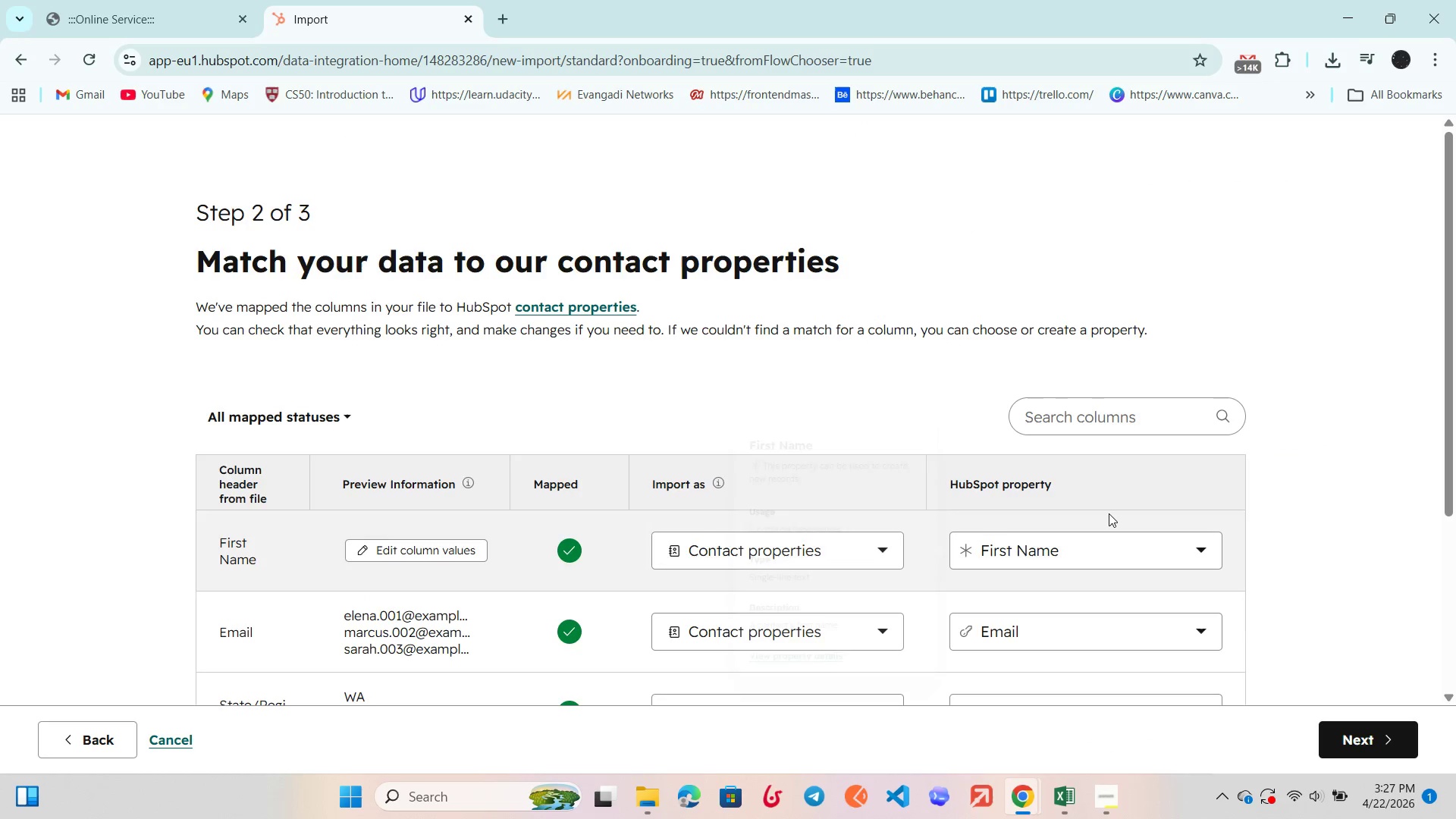 
scroll: coordinate [1328, 450], scroll_direction: down, amount: 2.0
 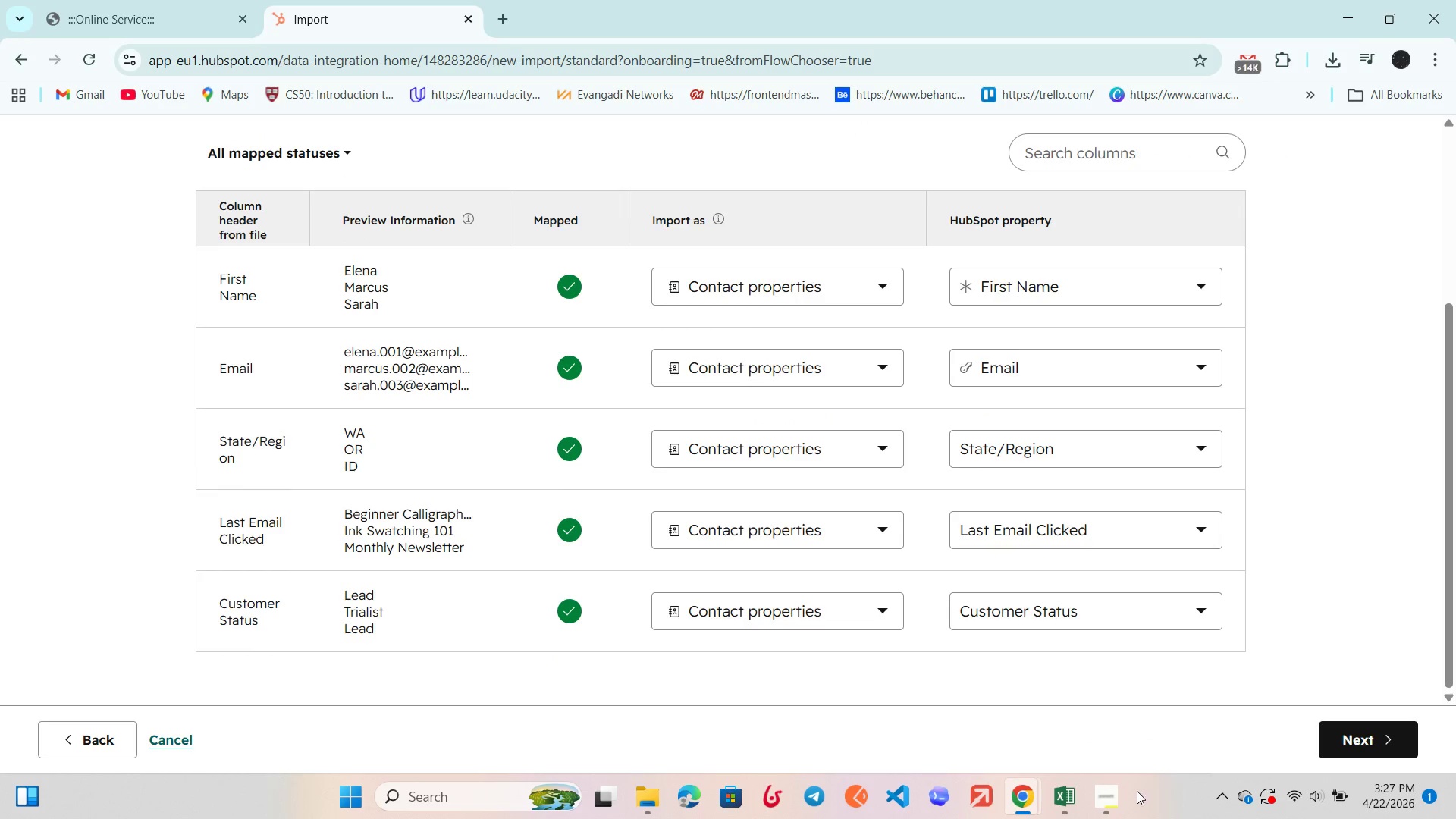 
left_click([1118, 799])